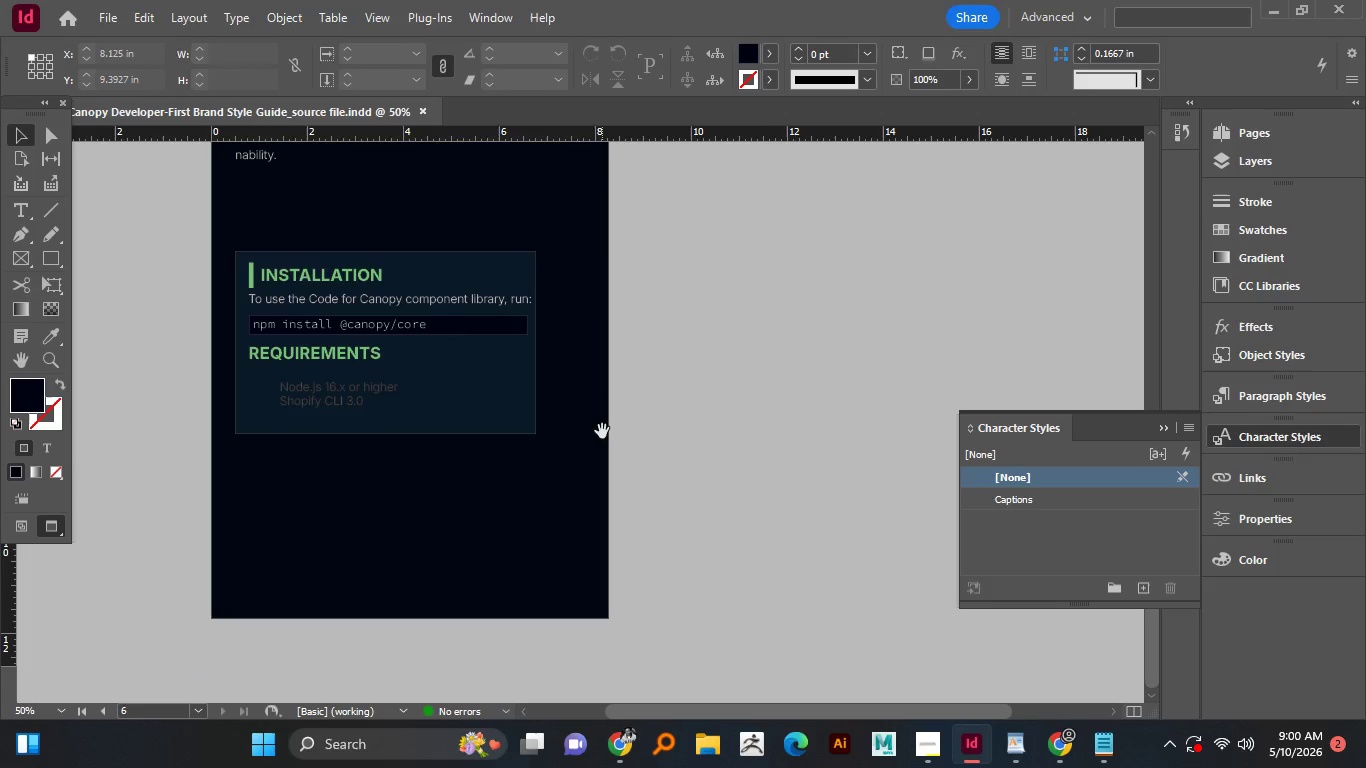 
left_click_drag(start_coordinate=[687, 448], to_coordinate=[697, 384])
 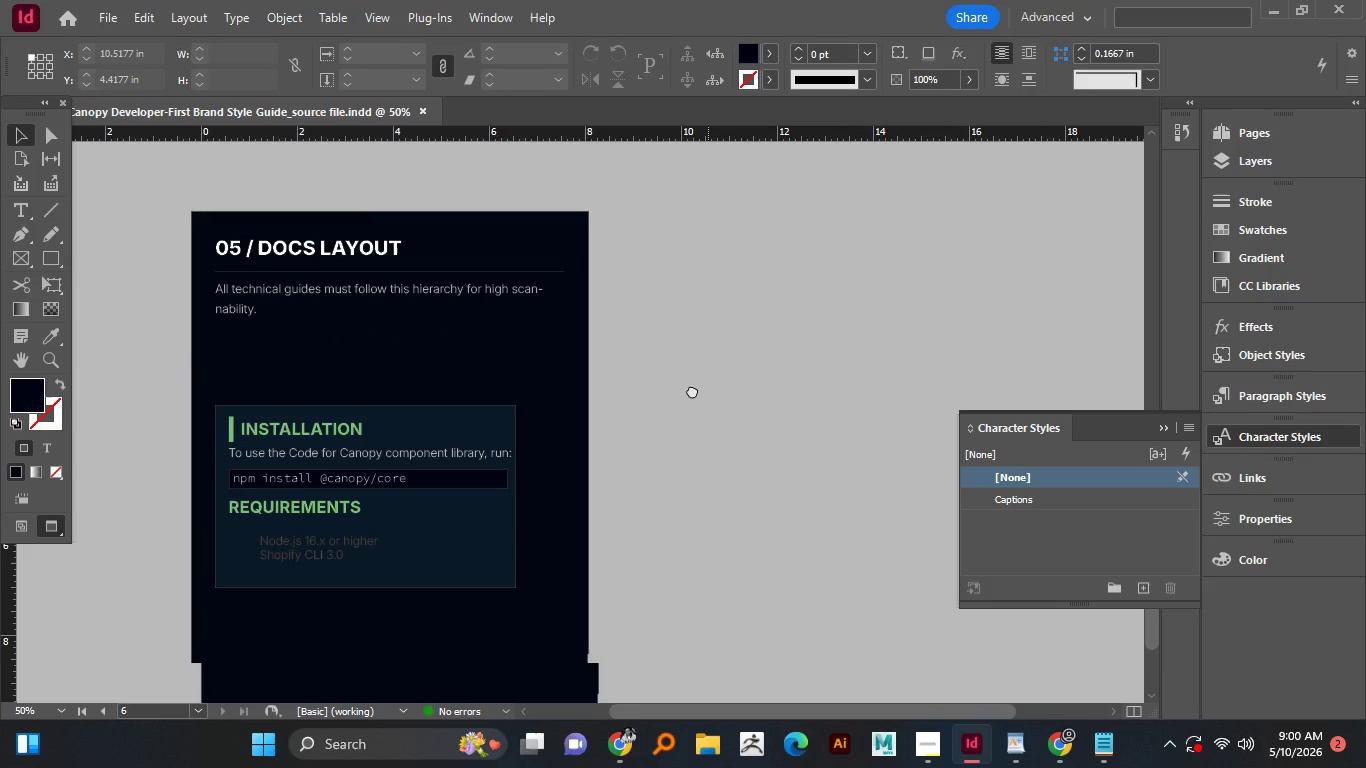 
left_click_drag(start_coordinate=[705, 468], to_coordinate=[691, 322])
 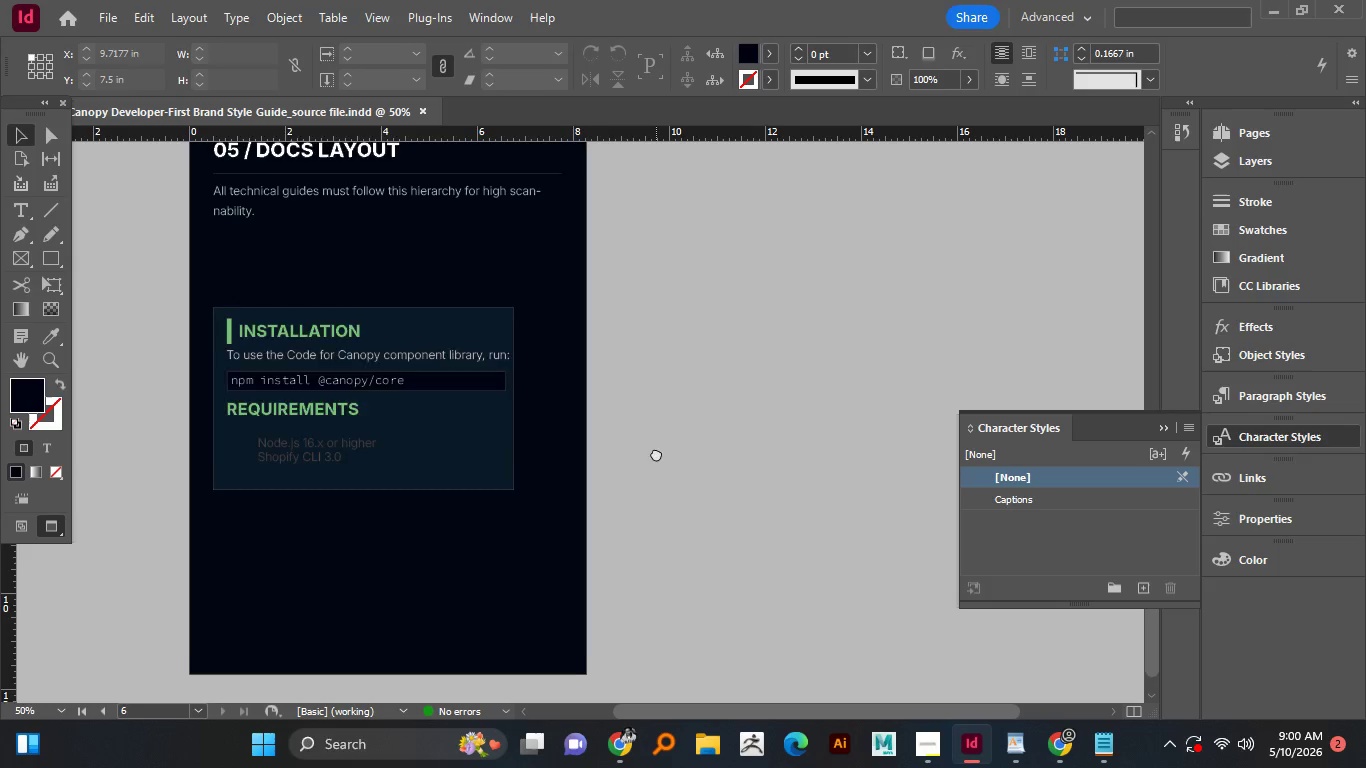 
left_click_drag(start_coordinate=[656, 471], to_coordinate=[656, 375])
 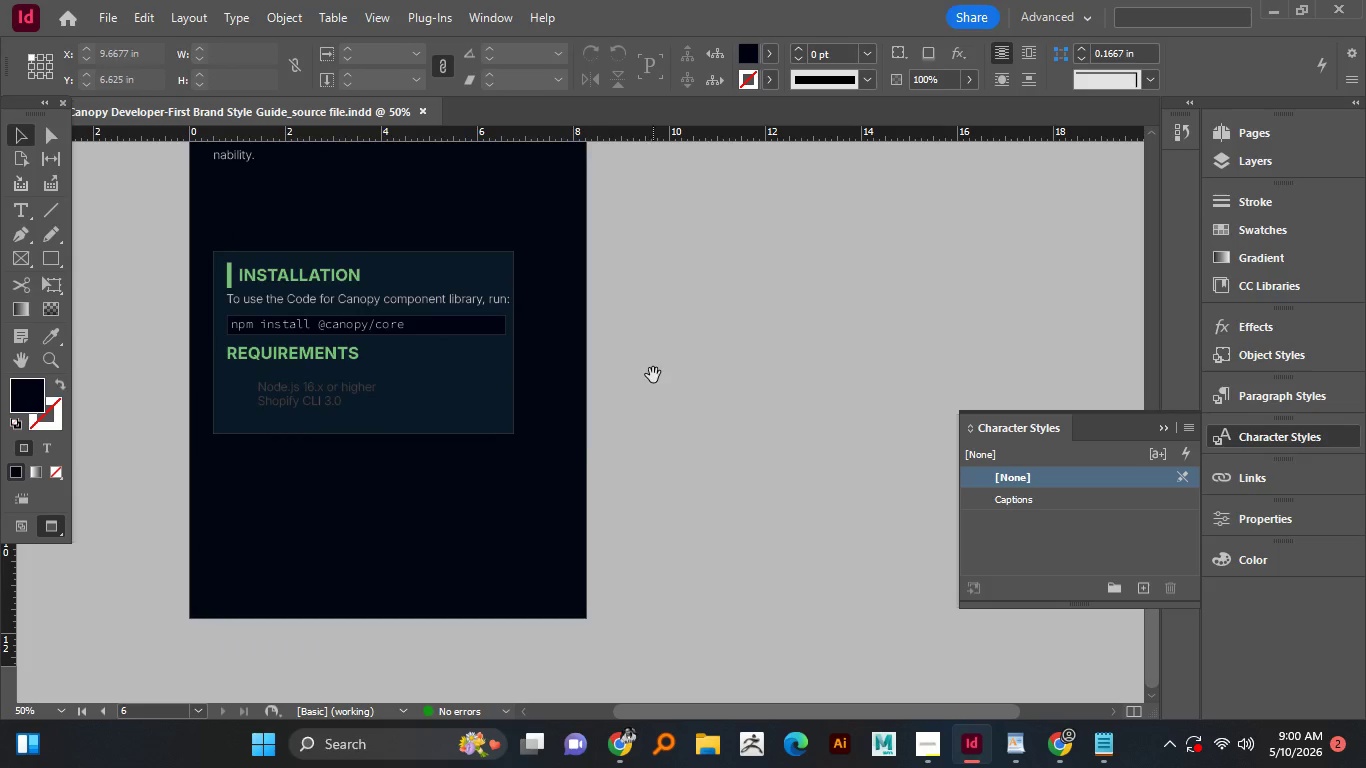 
hold_key(key=Space, duration=0.89)
 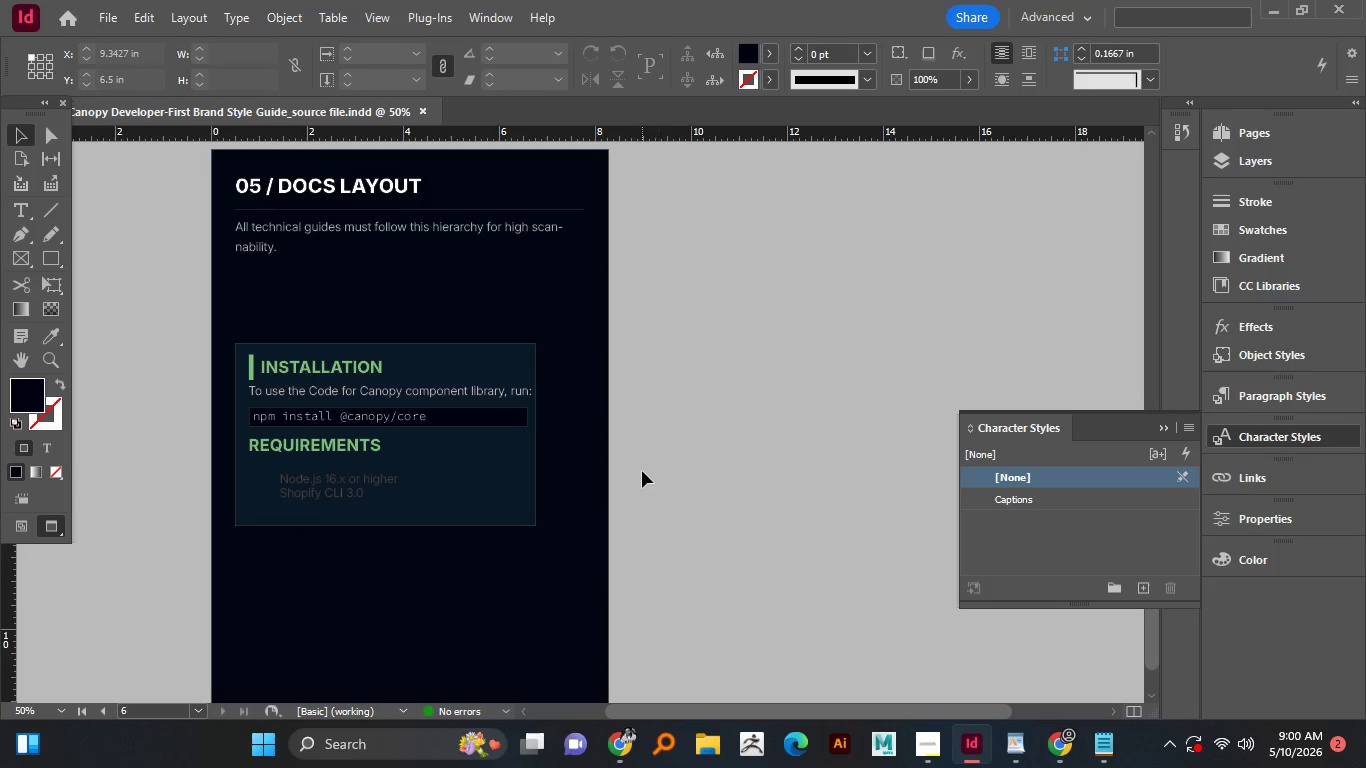 
left_click_drag(start_coordinate=[579, 508], to_coordinate=[602, 431])
 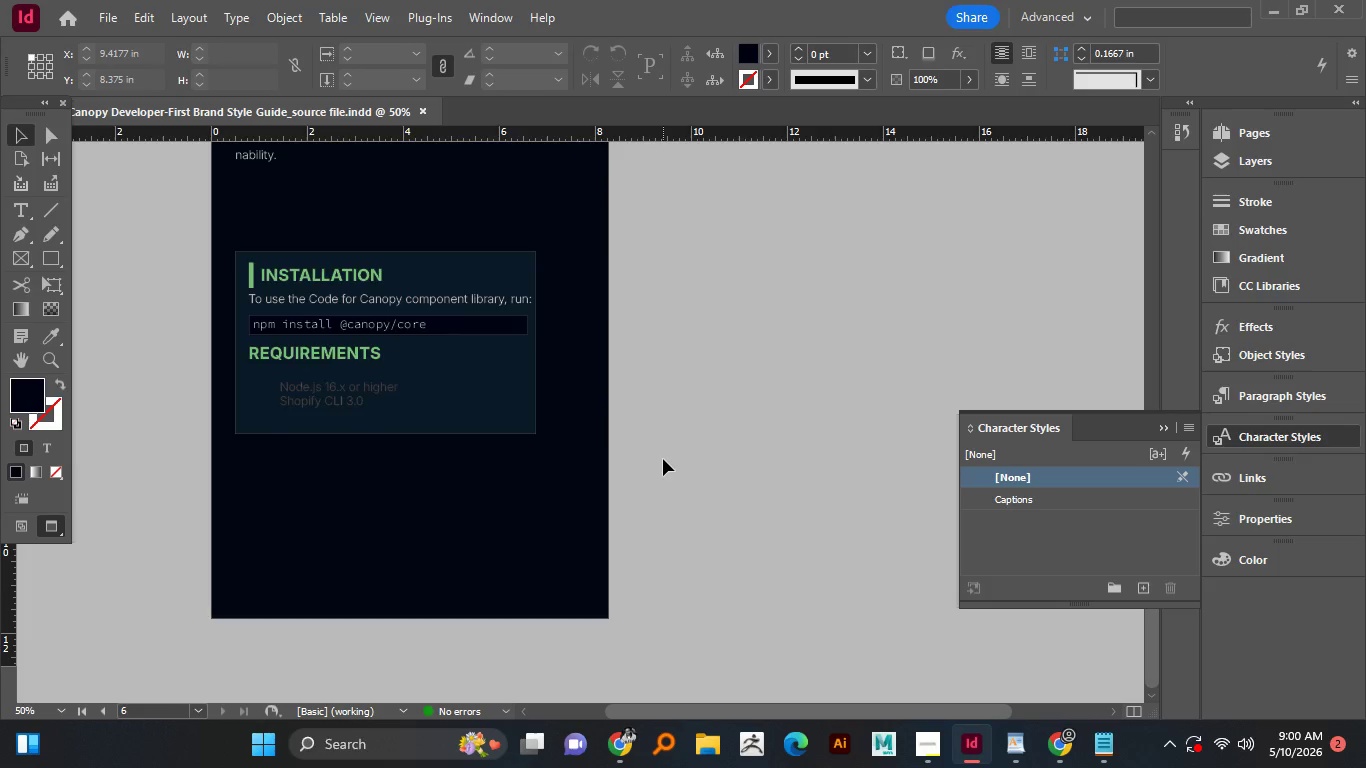 
scroll: coordinate [641, 472], scroll_direction: up, amount: 3.0
 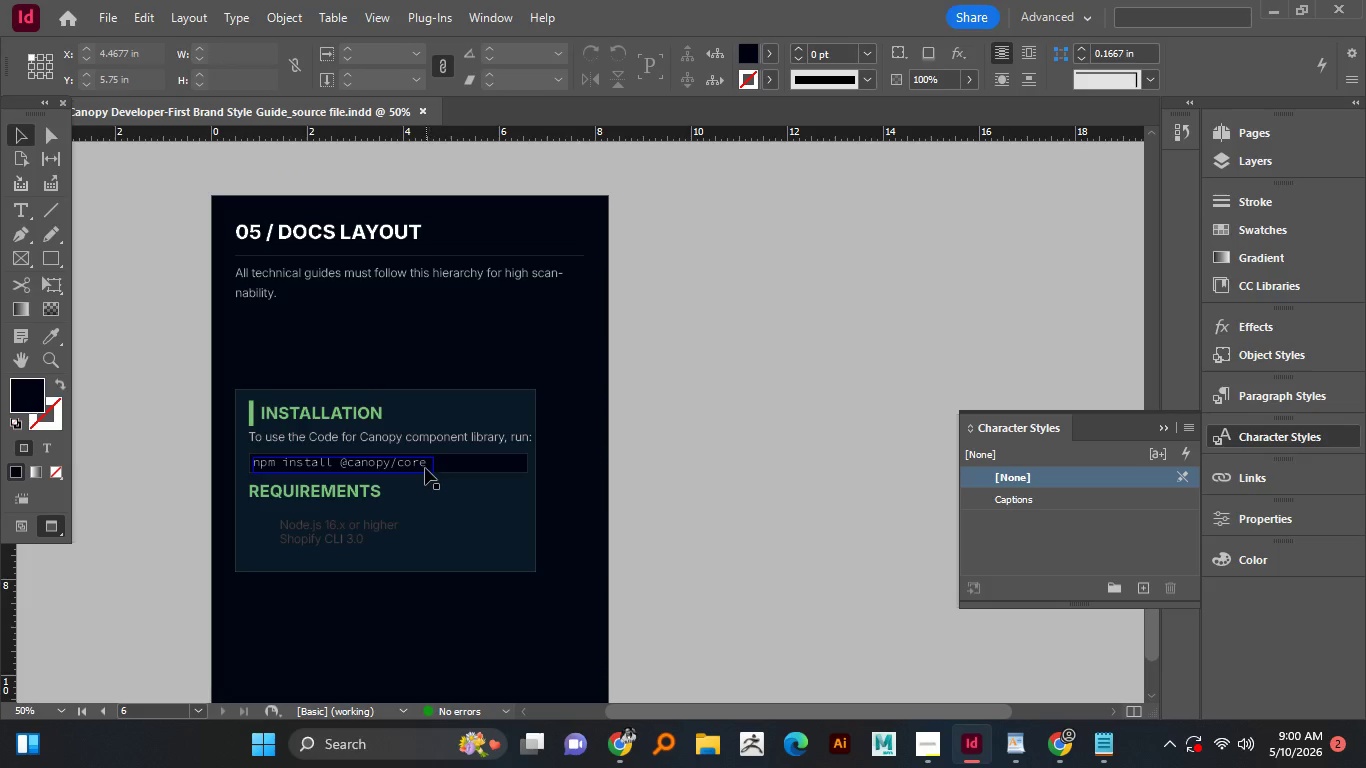 
left_click([424, 468])
 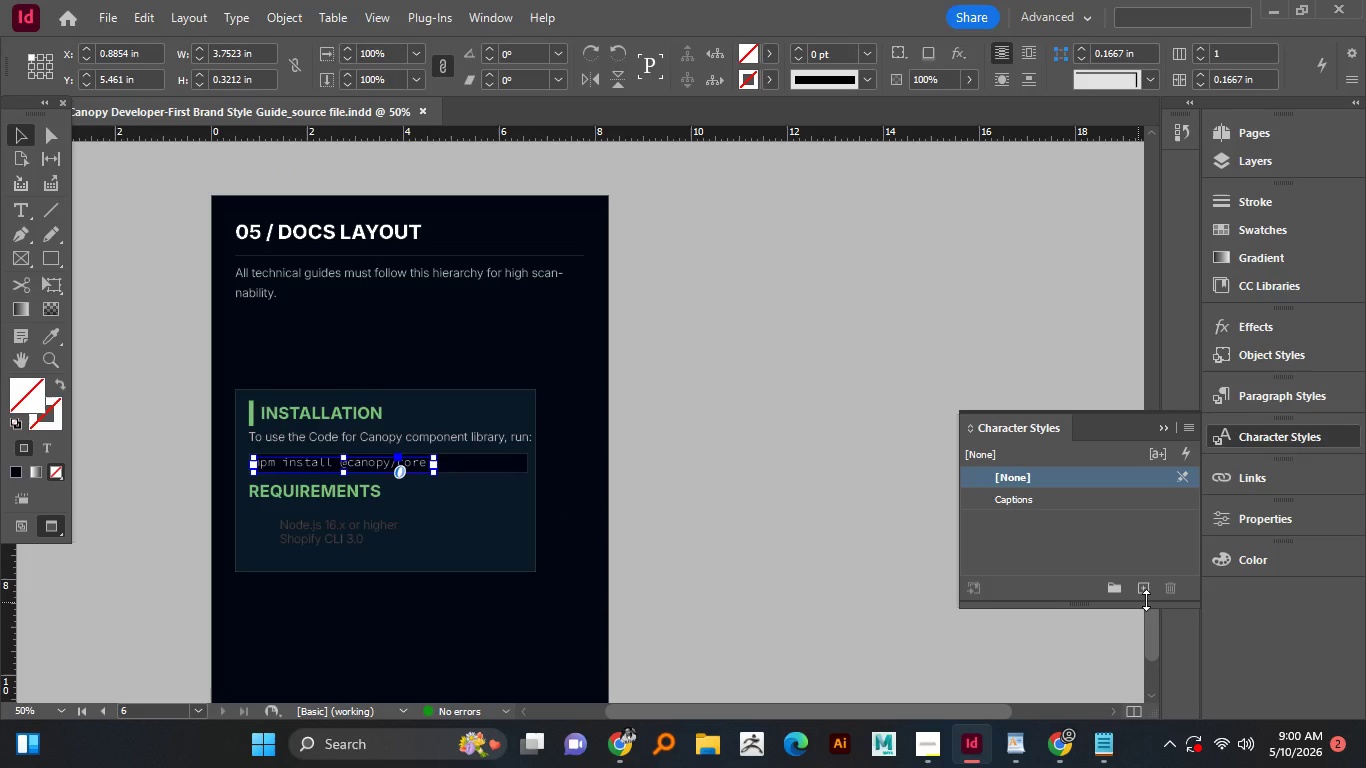 
left_click([1147, 597])
 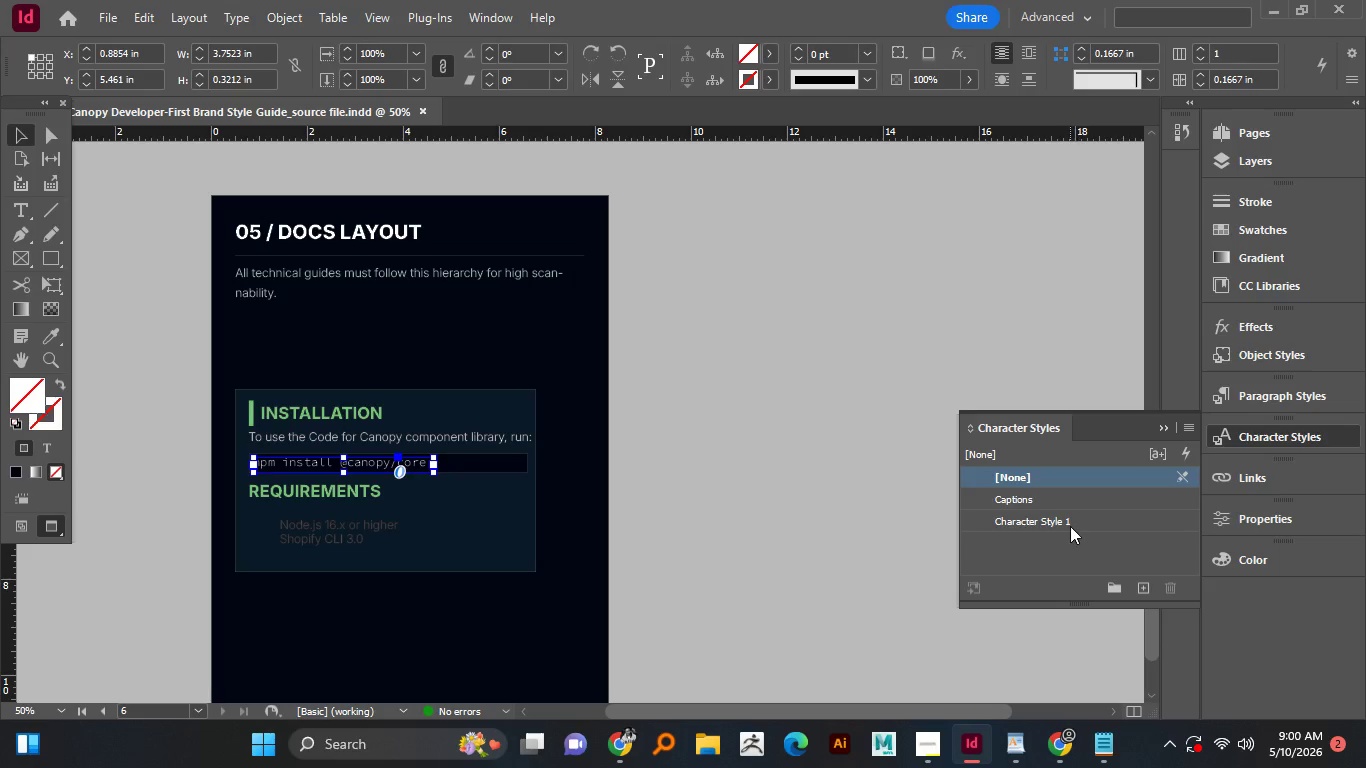 
double_click([1070, 526])
 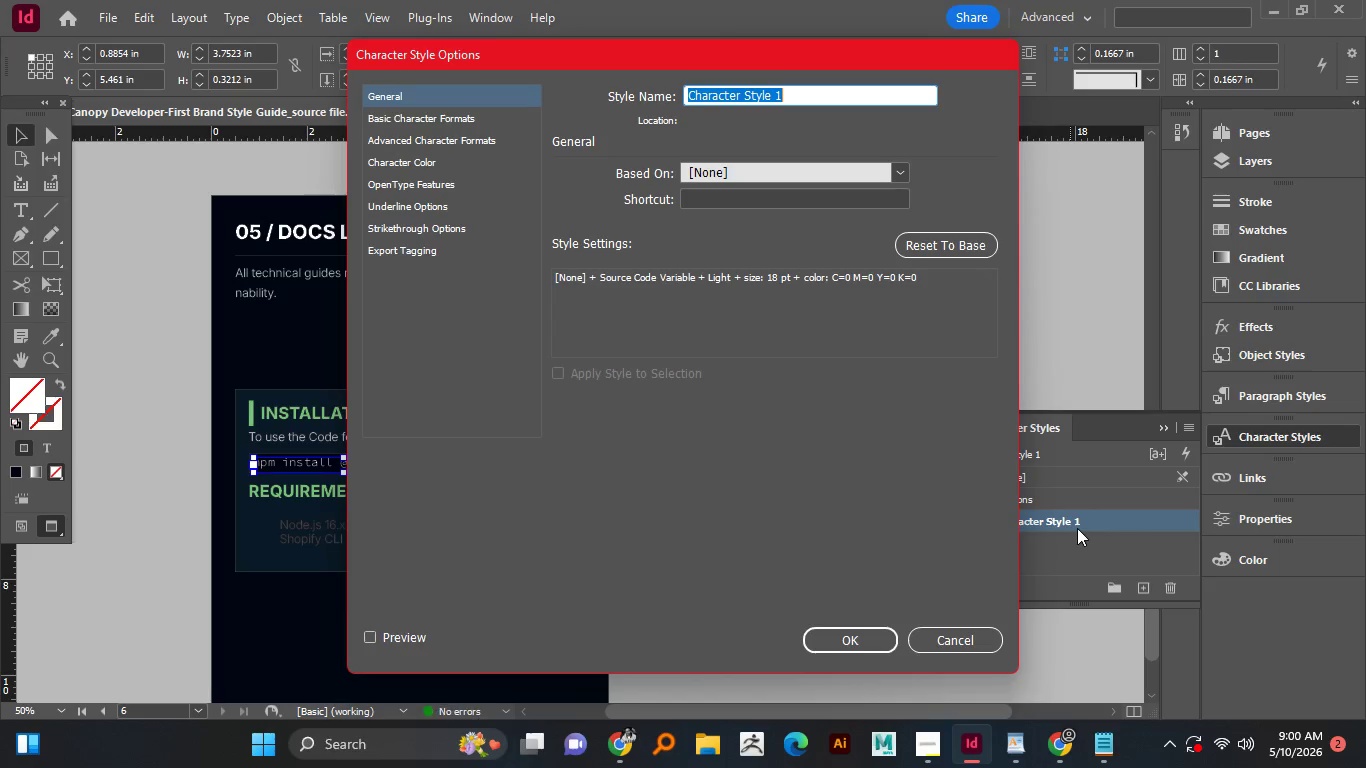 
type(Link)
key(NumpadEnter)
 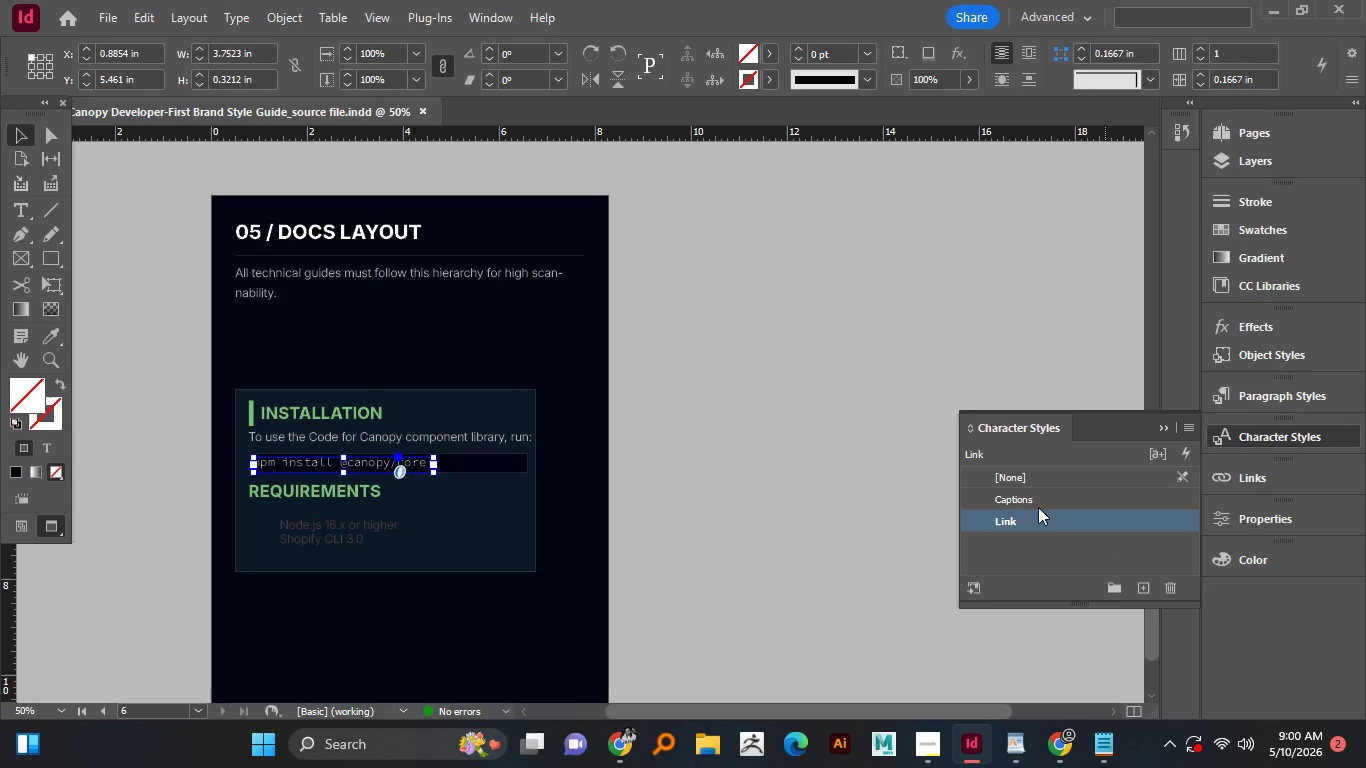 
scroll: coordinate [632, 496], scroll_direction: up, amount: 15.0
 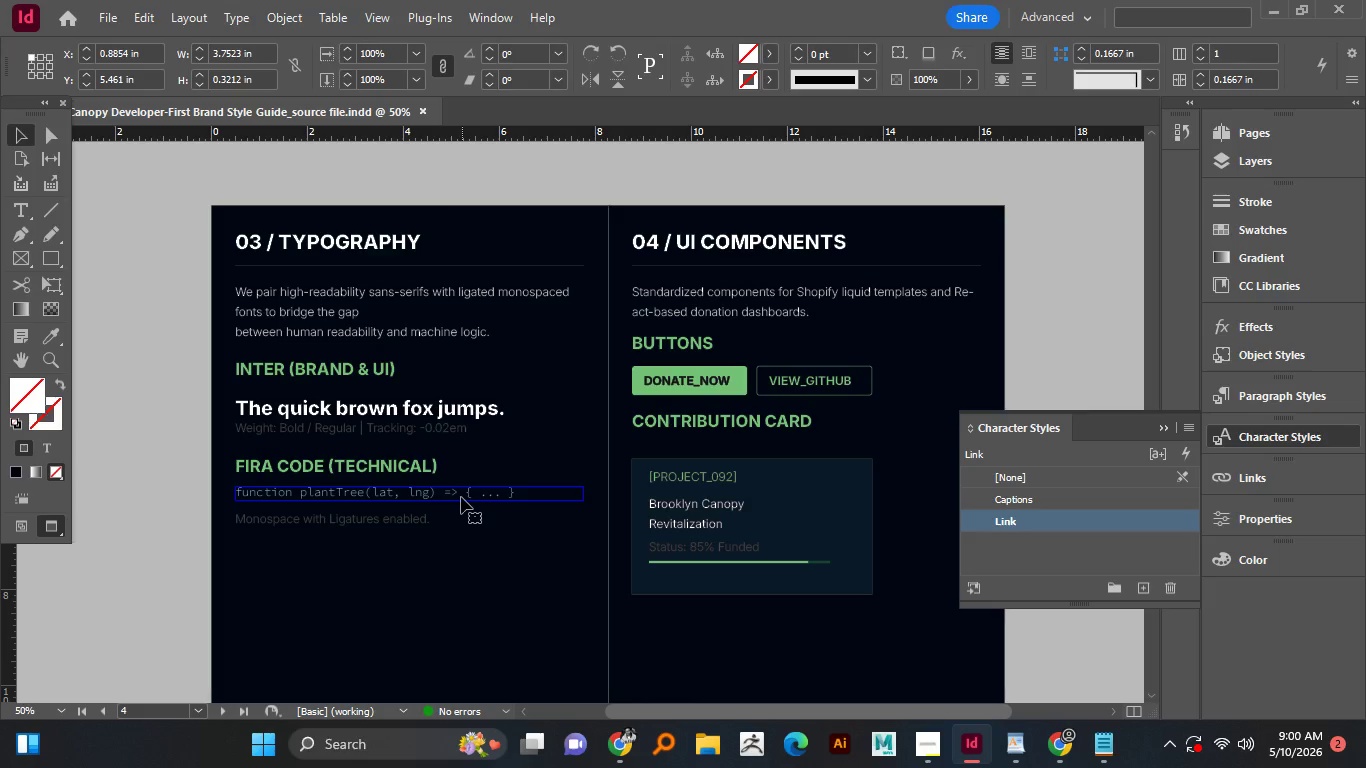 
left_click([1011, 522])
 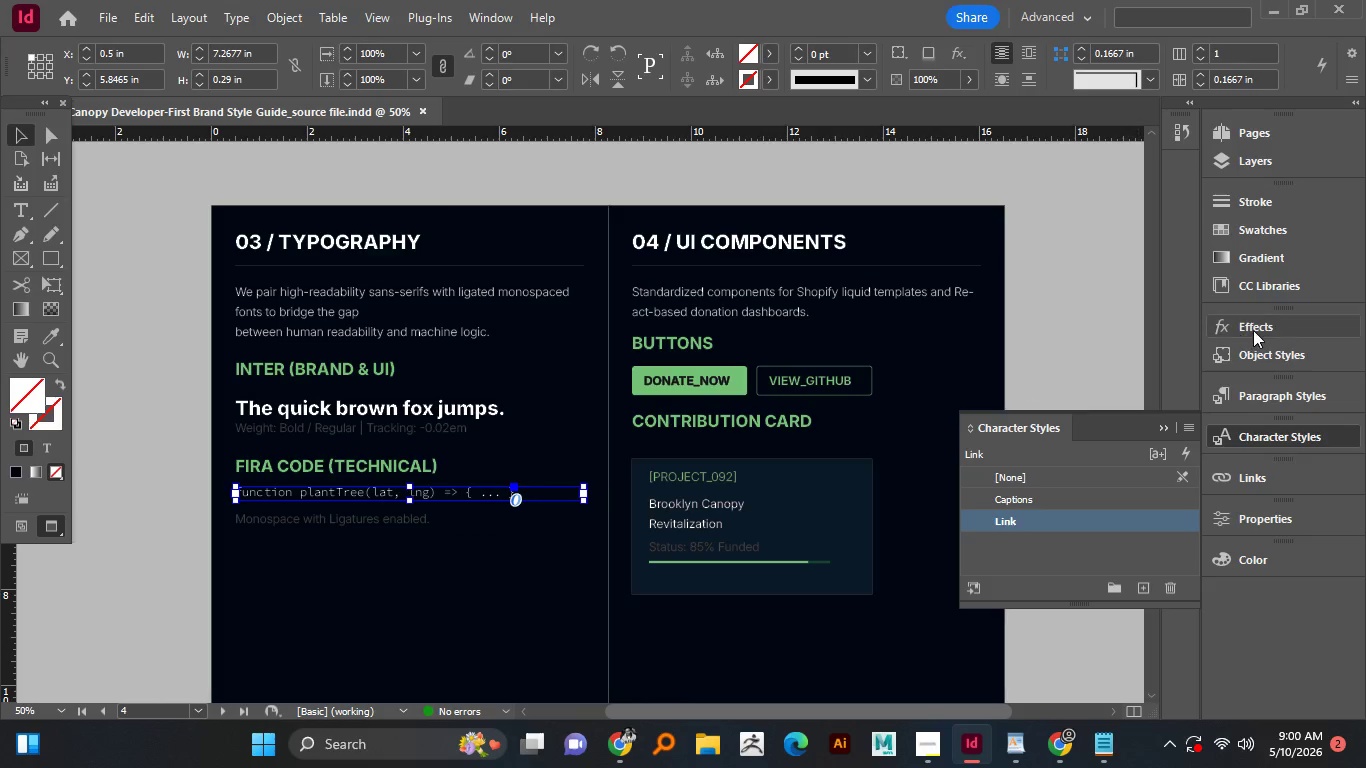 
left_click([1245, 242])
 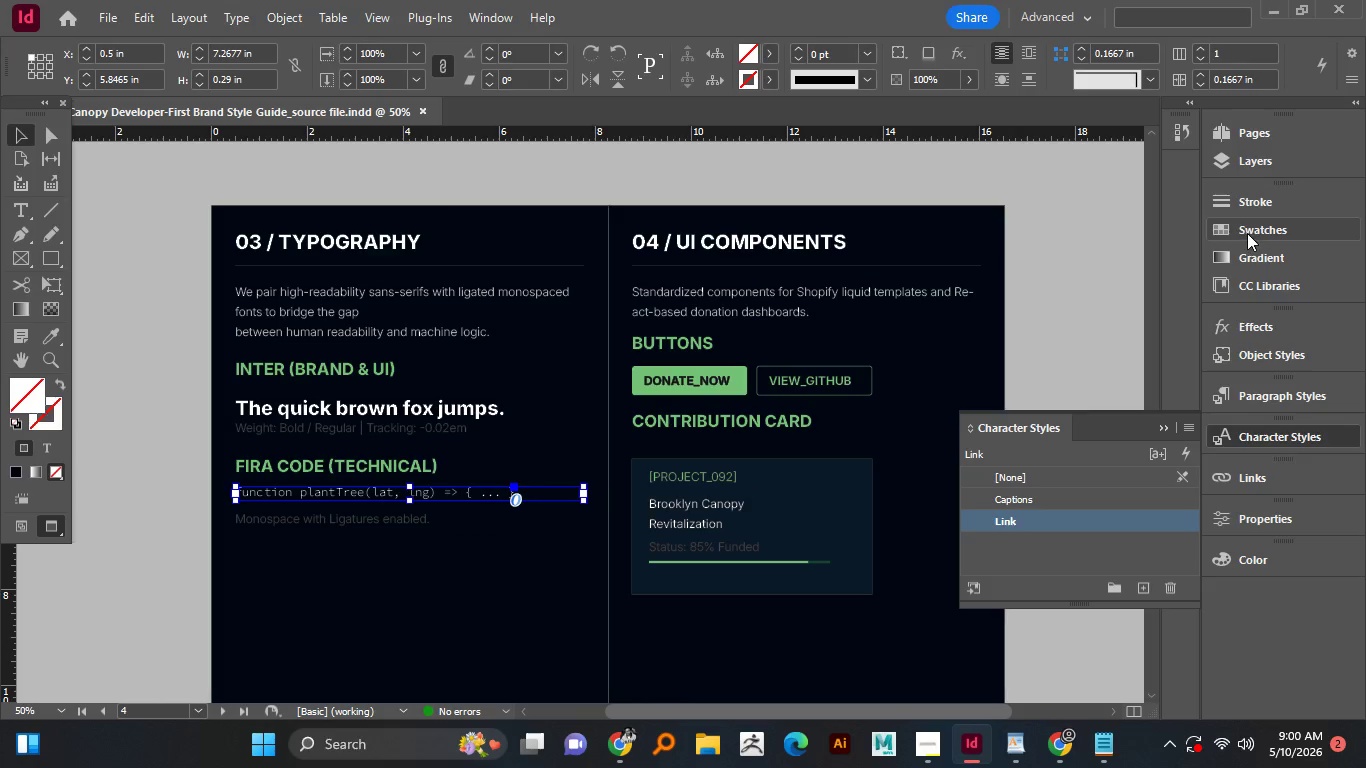 
left_click([1247, 233])
 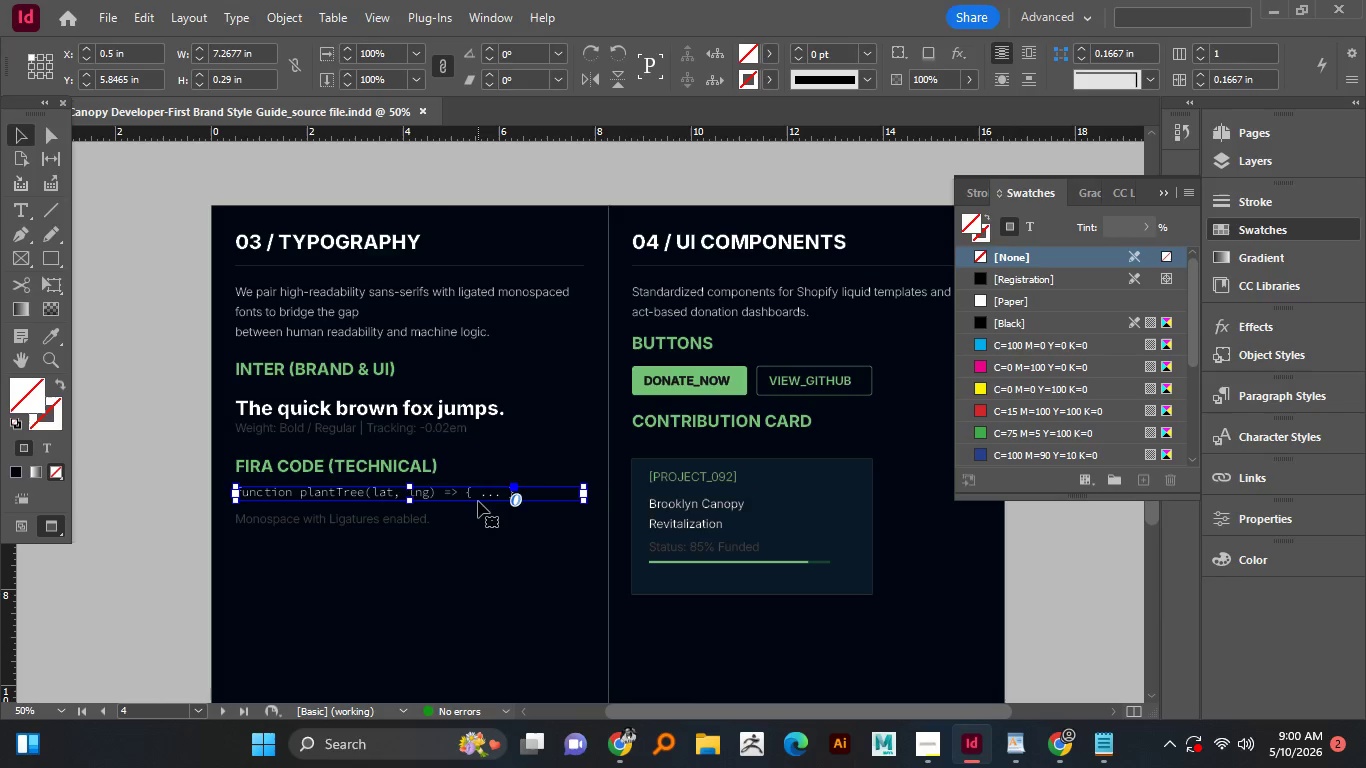 
double_click([478, 500])
 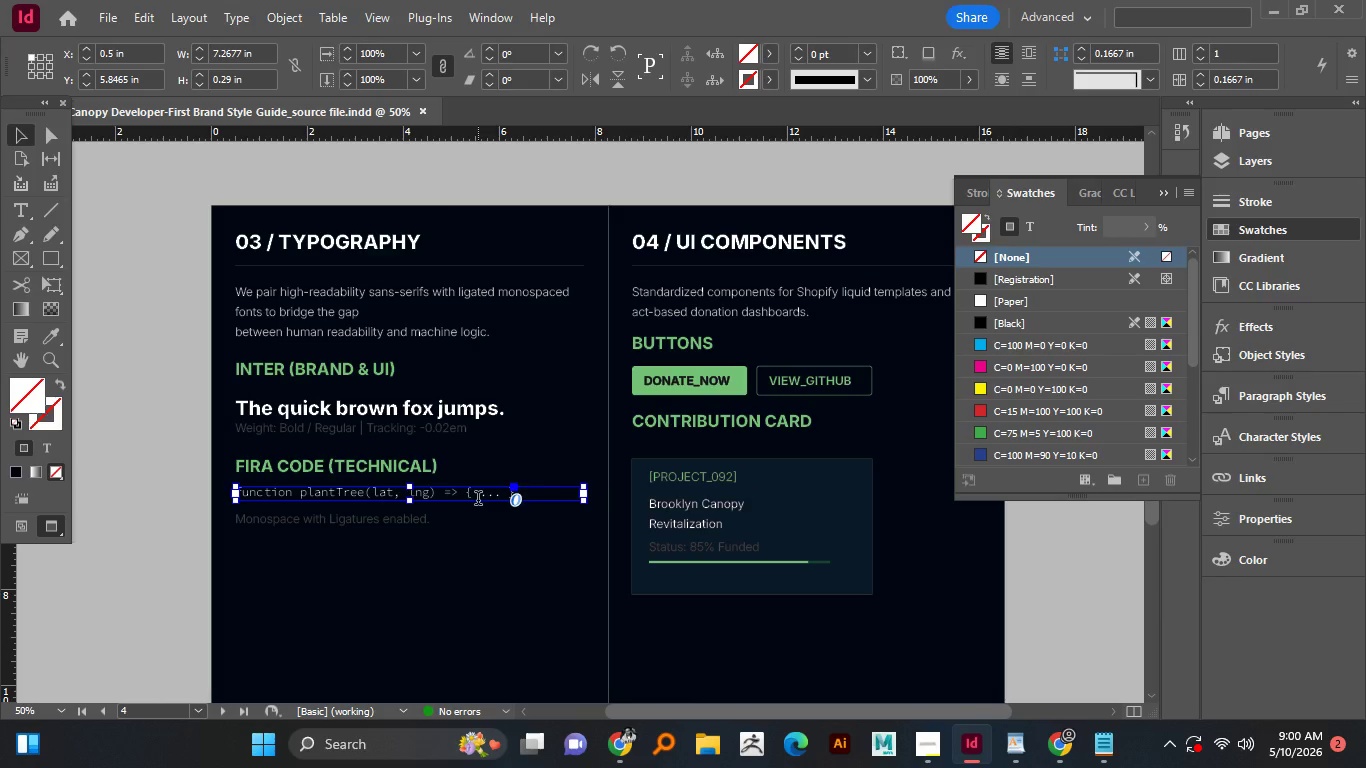 
hold_key(key=ControlLeft, duration=1.36)
 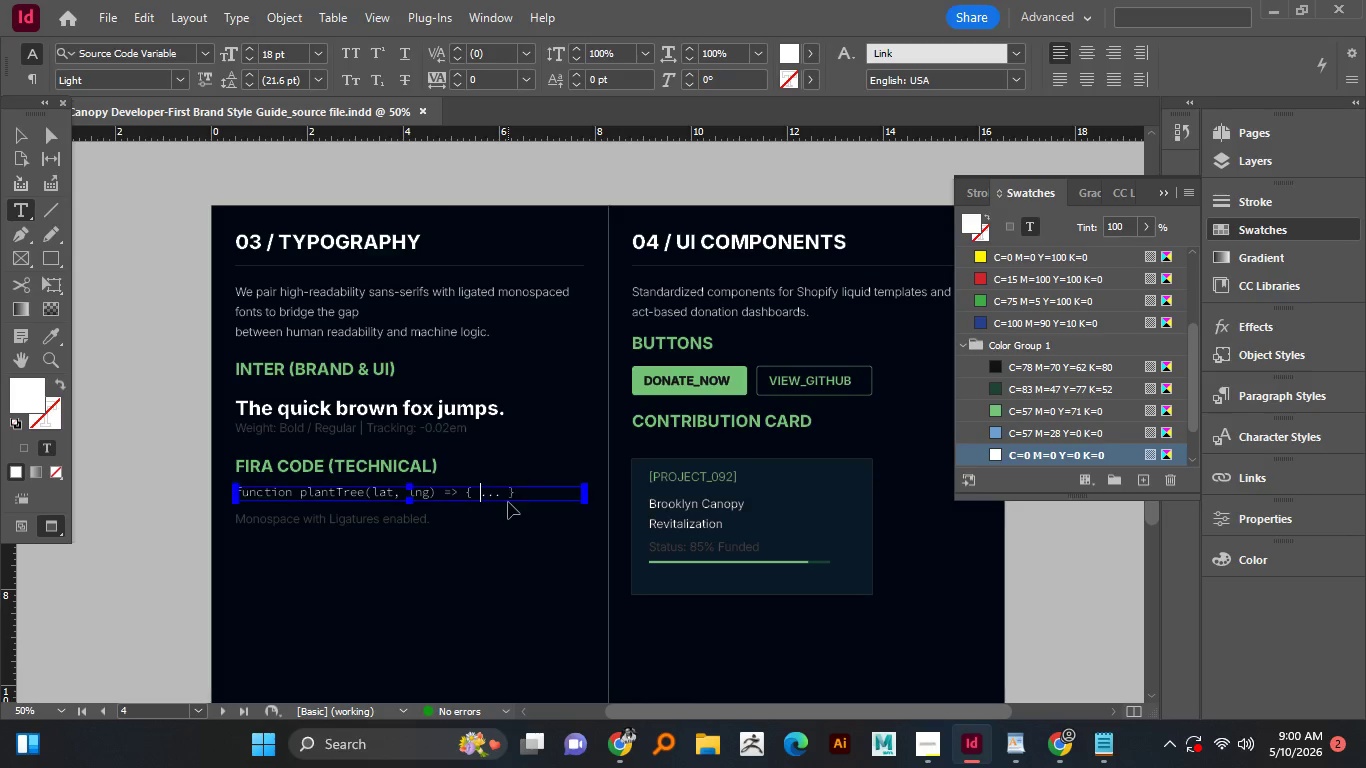 
key(Control+A)
 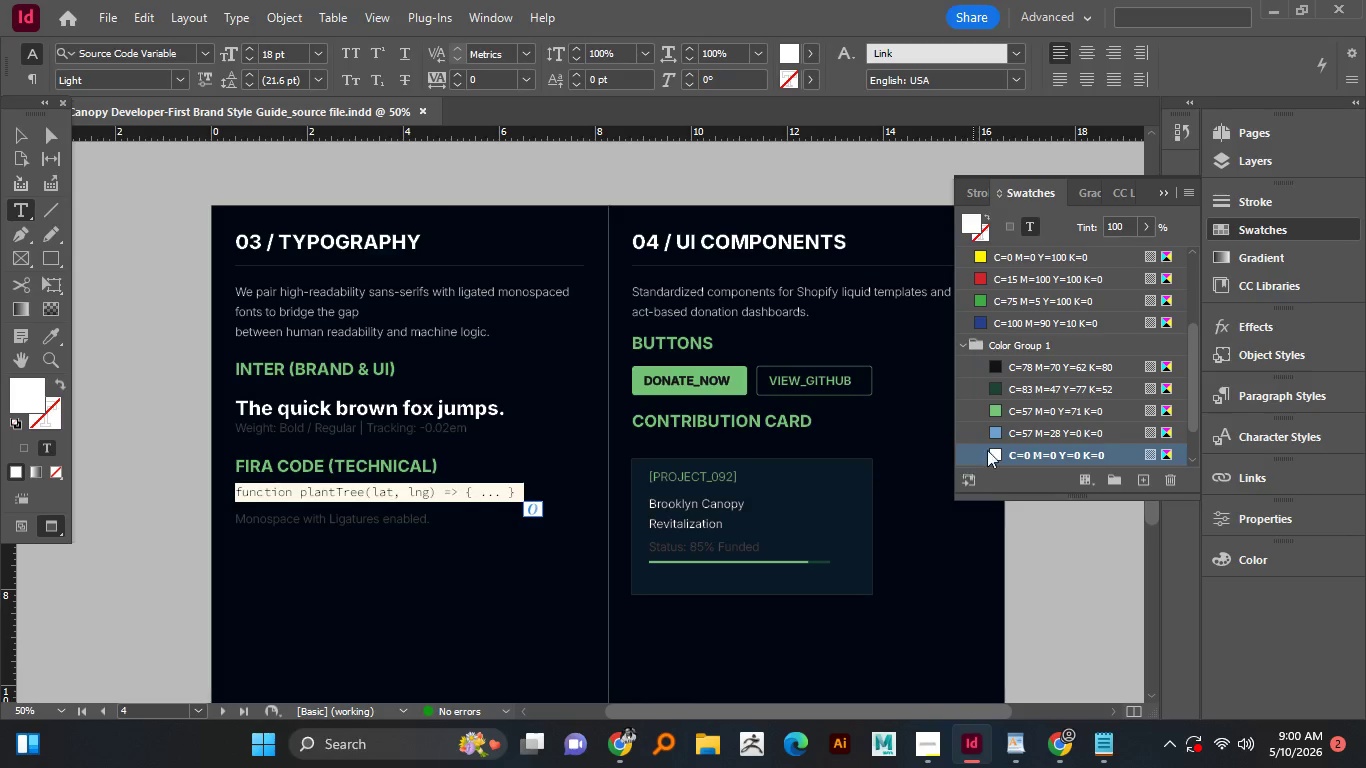 
scroll: coordinate [999, 443], scroll_direction: down, amount: 3.0
 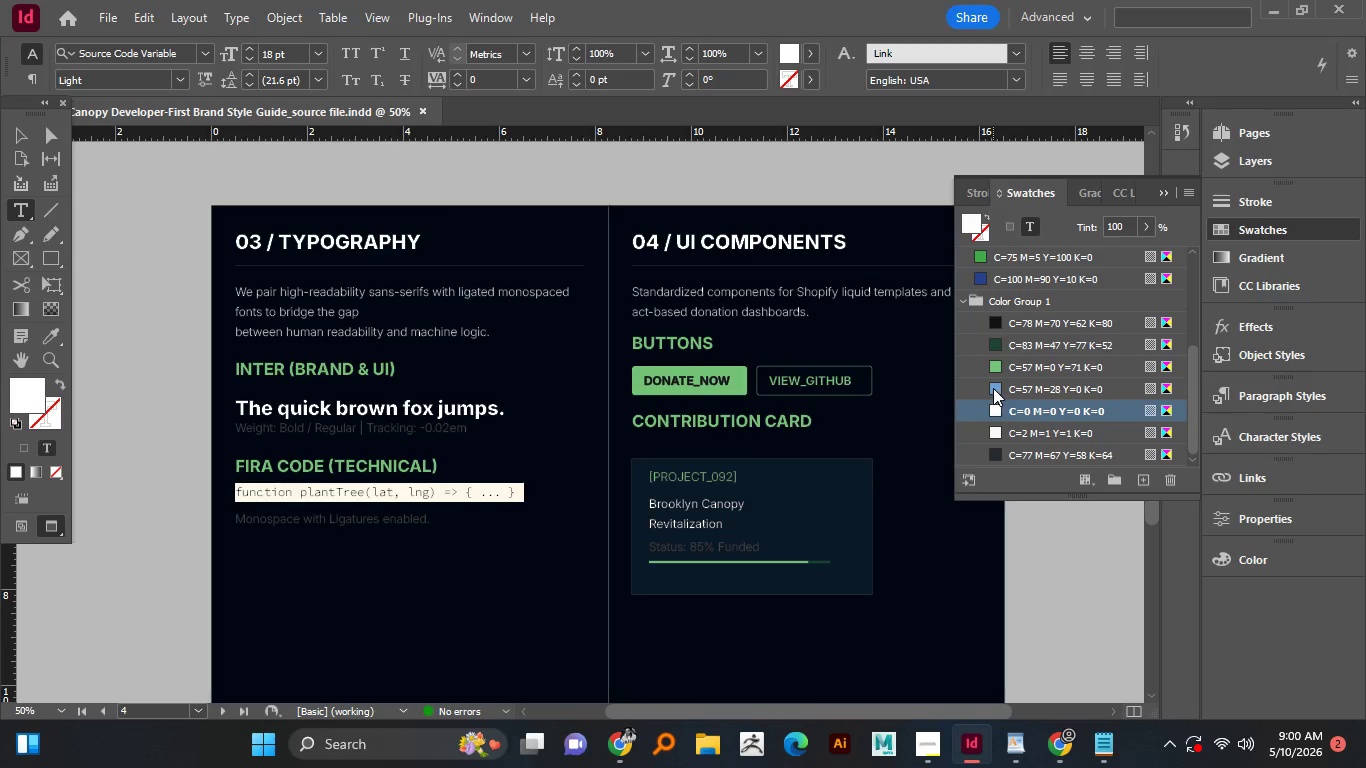 
left_click([993, 388])
 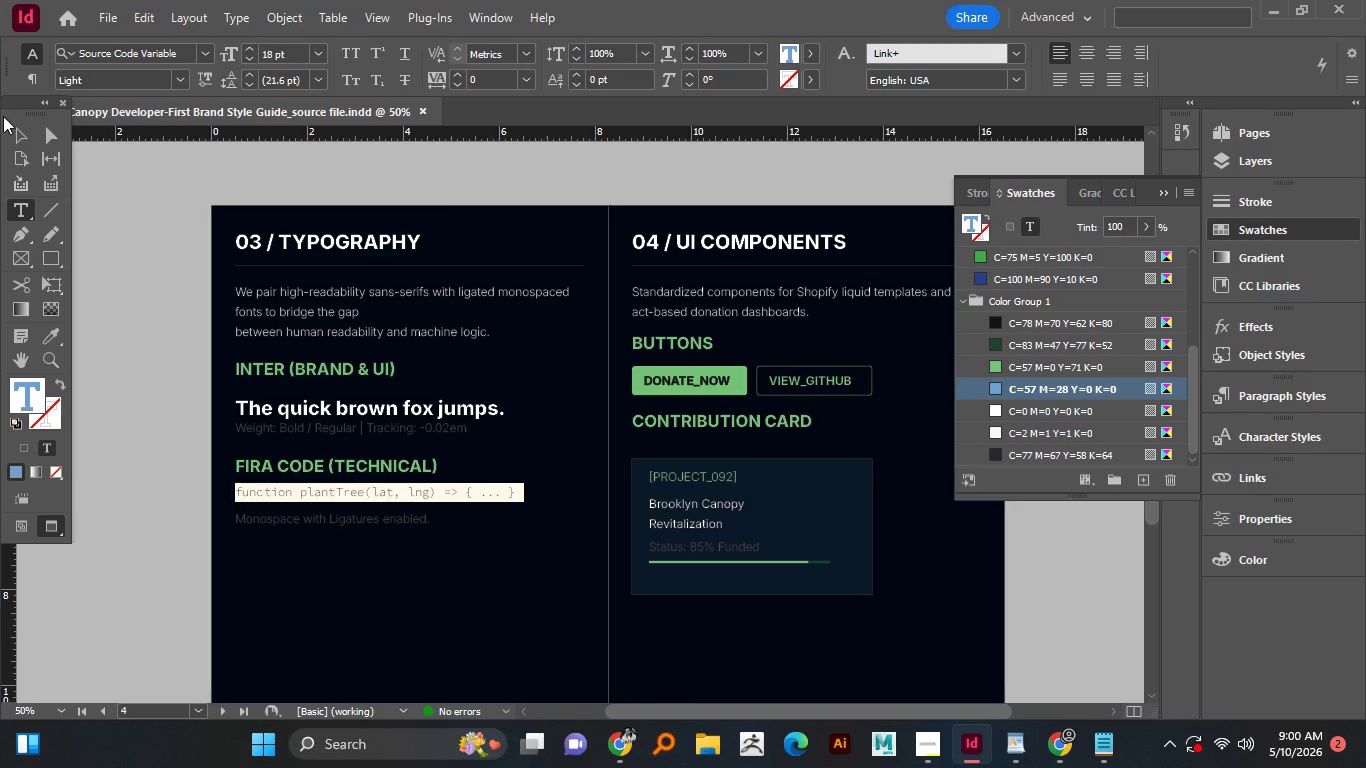 
left_click([16, 133])
 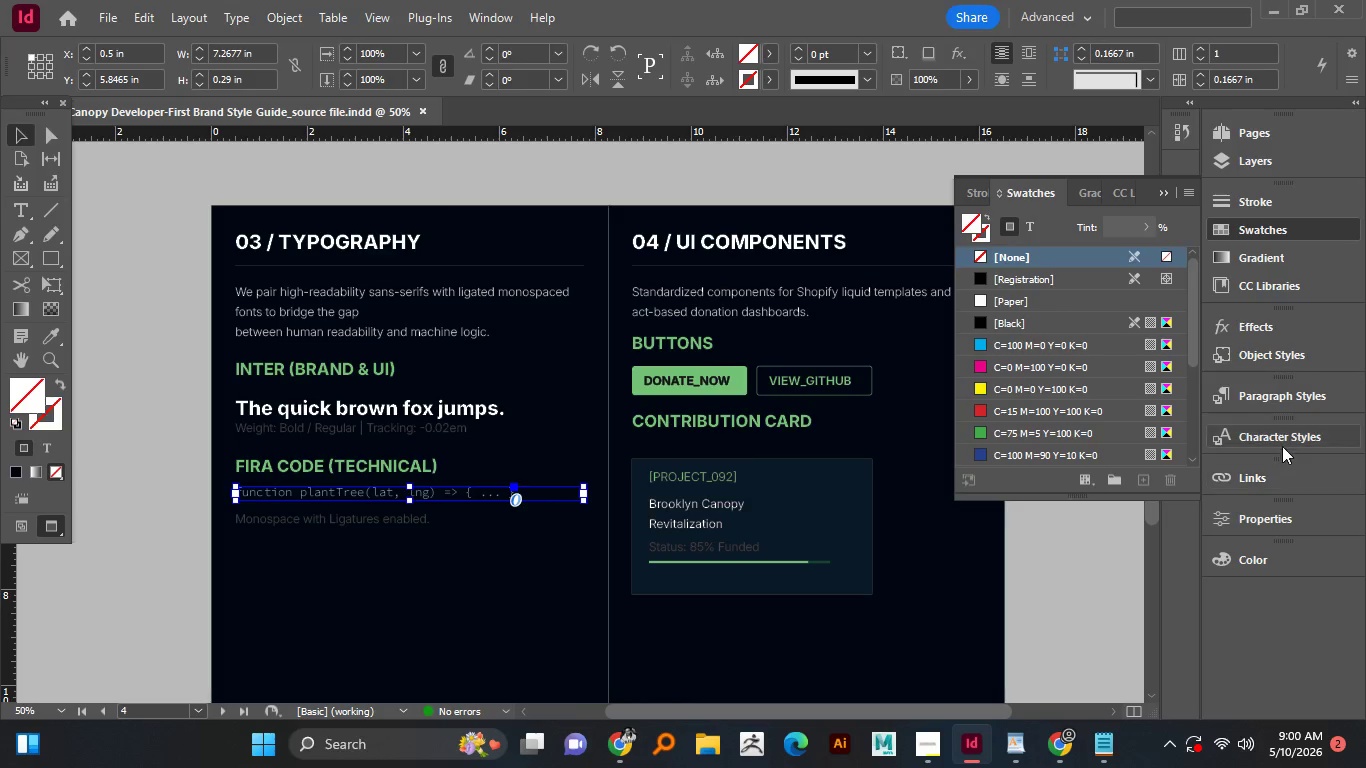 
left_click([1280, 440])
 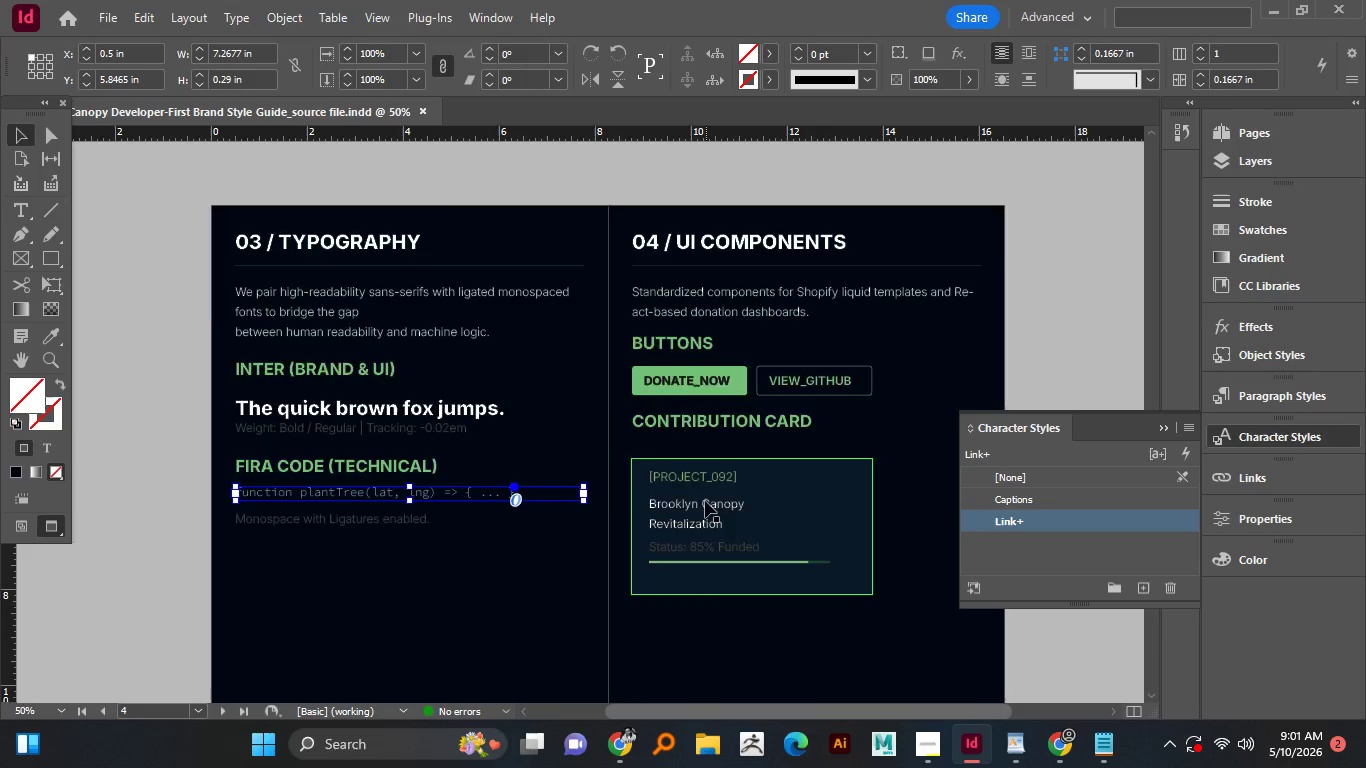 
scroll: coordinate [705, 500], scroll_direction: up, amount: 30.0
 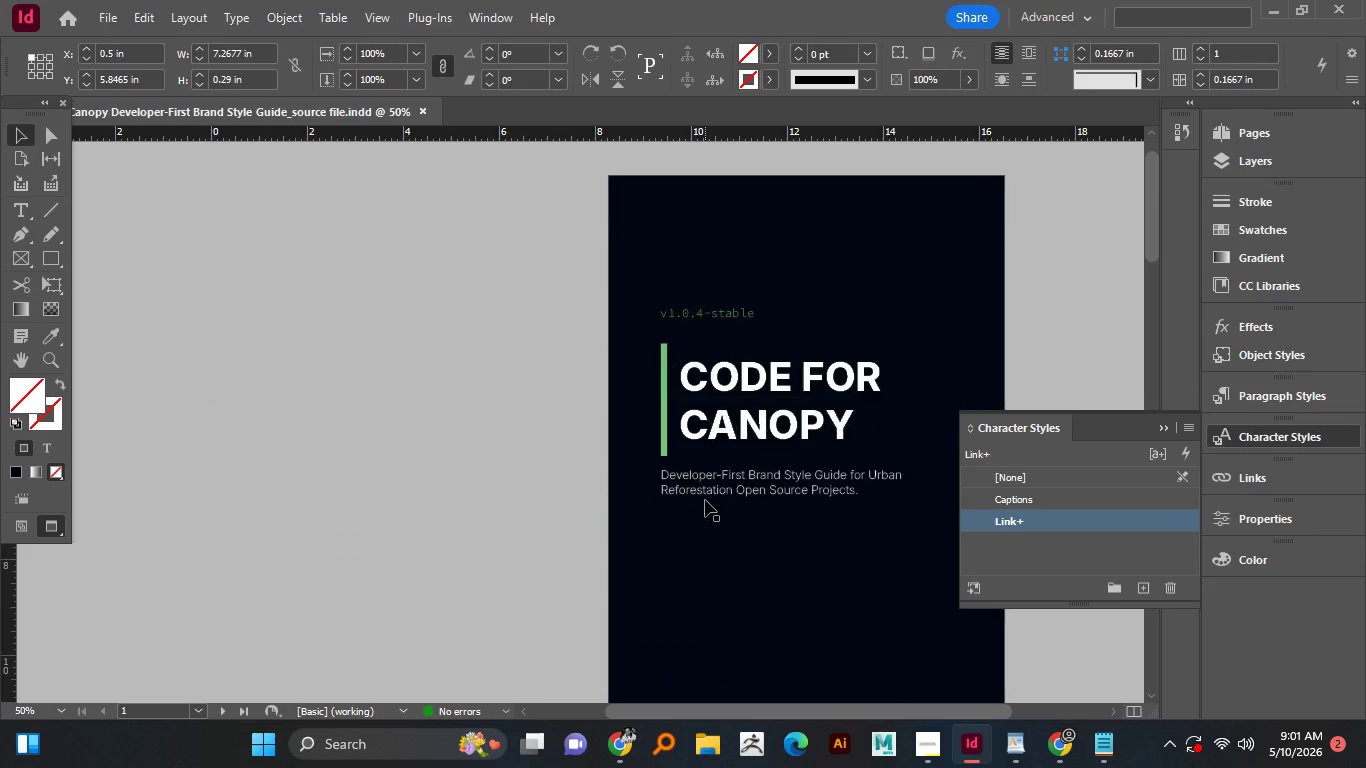 
scroll: coordinate [705, 500], scroll_direction: none, amount: 0.0
 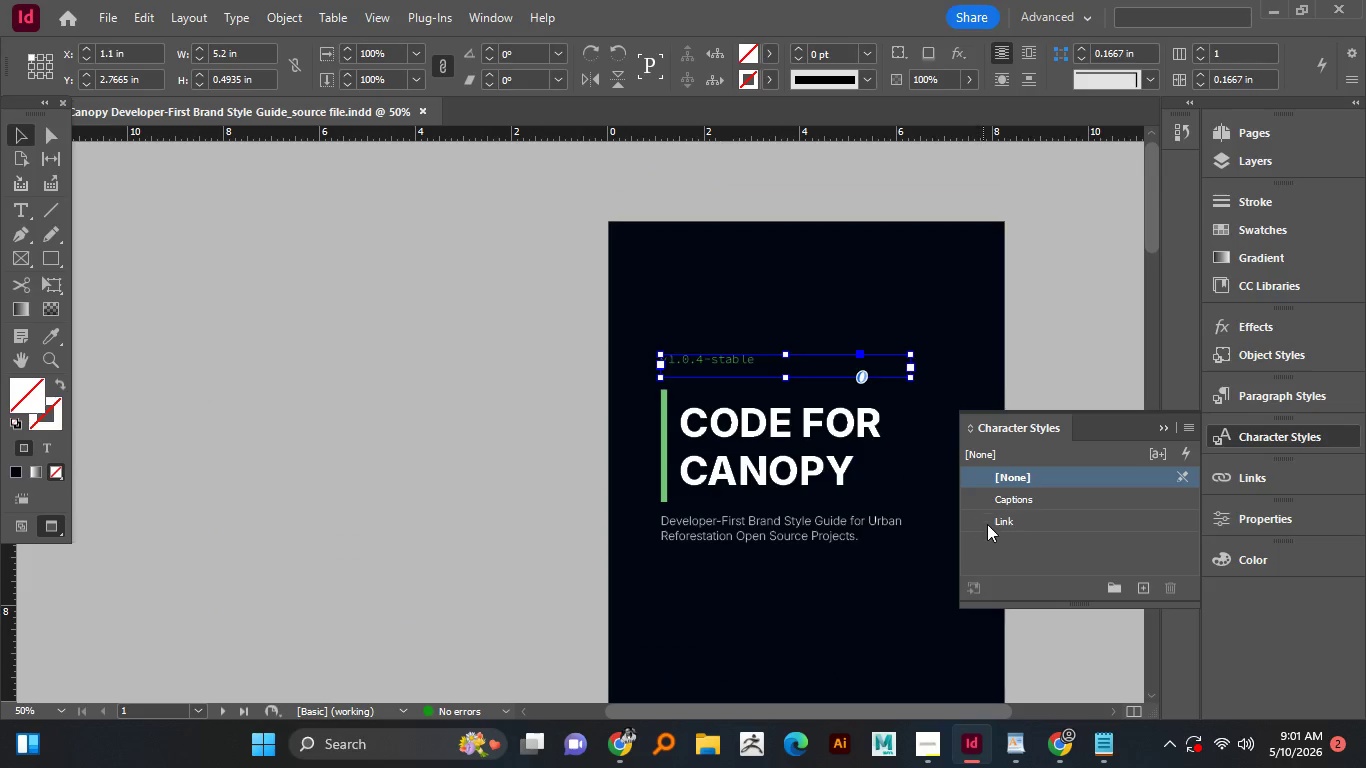 
left_click([1009, 522])
 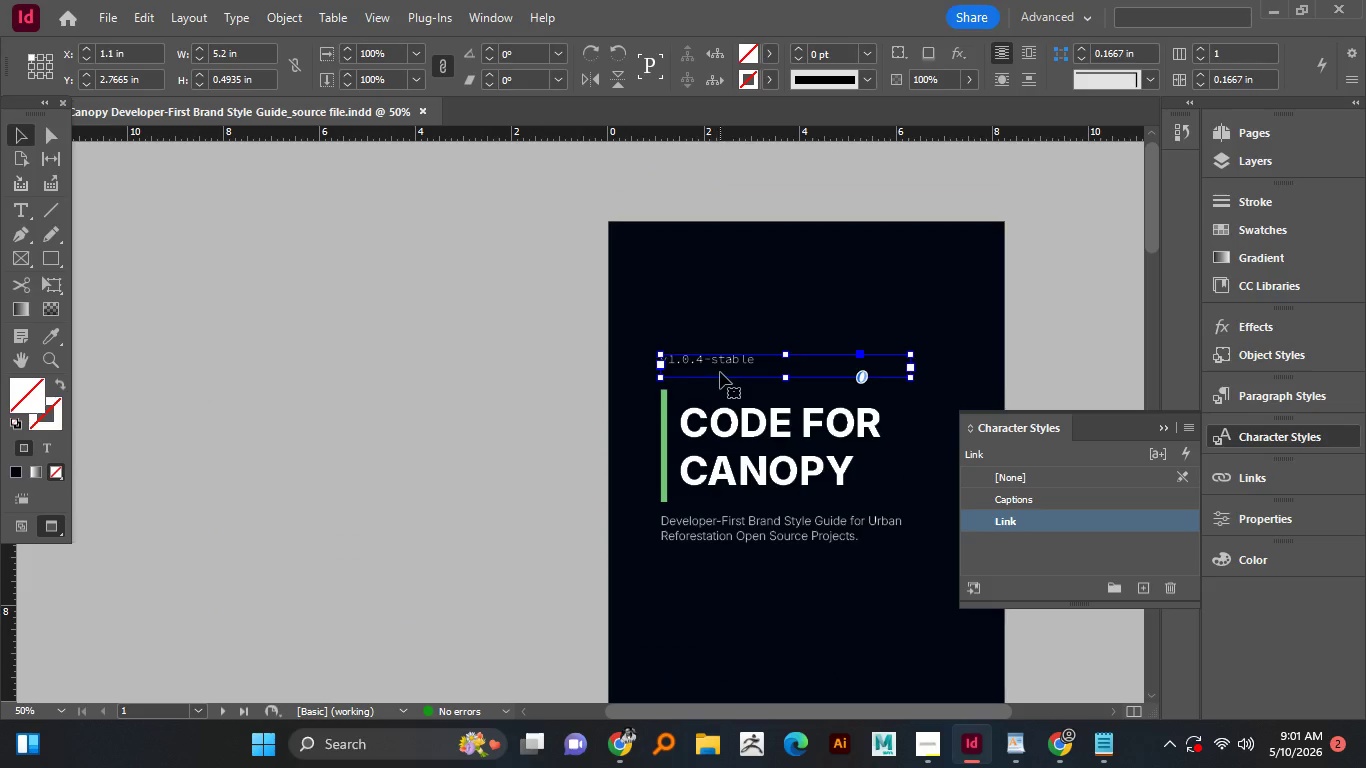 
double_click([726, 365])
 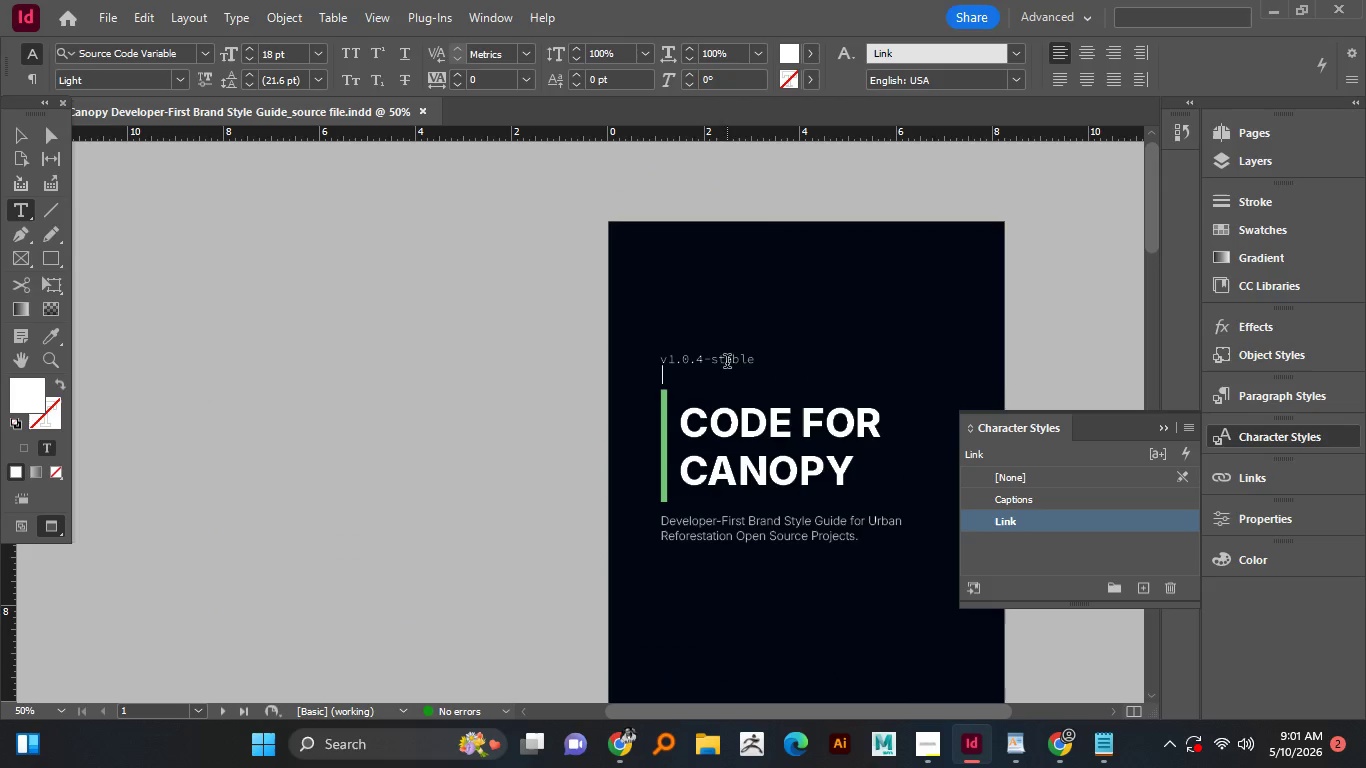 
key(Control+A)
 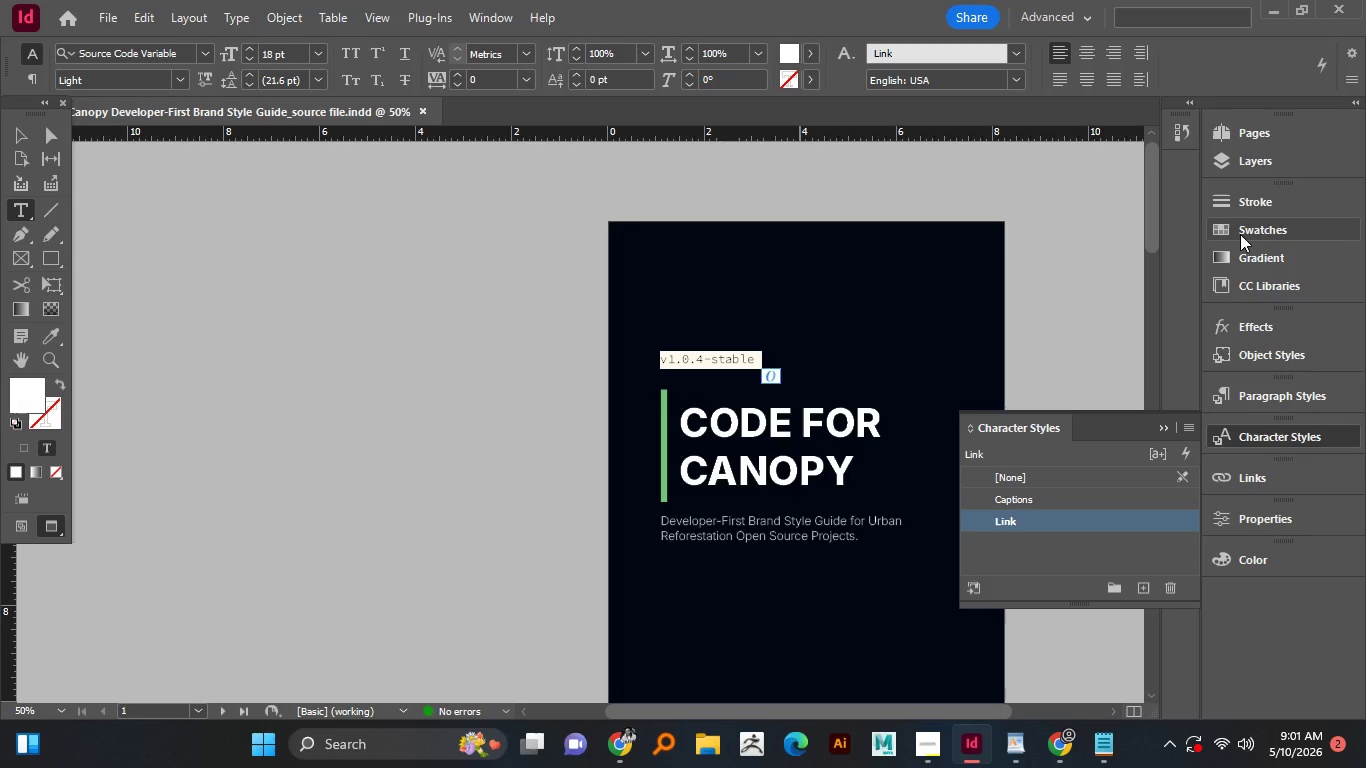 
left_click([1240, 234])
 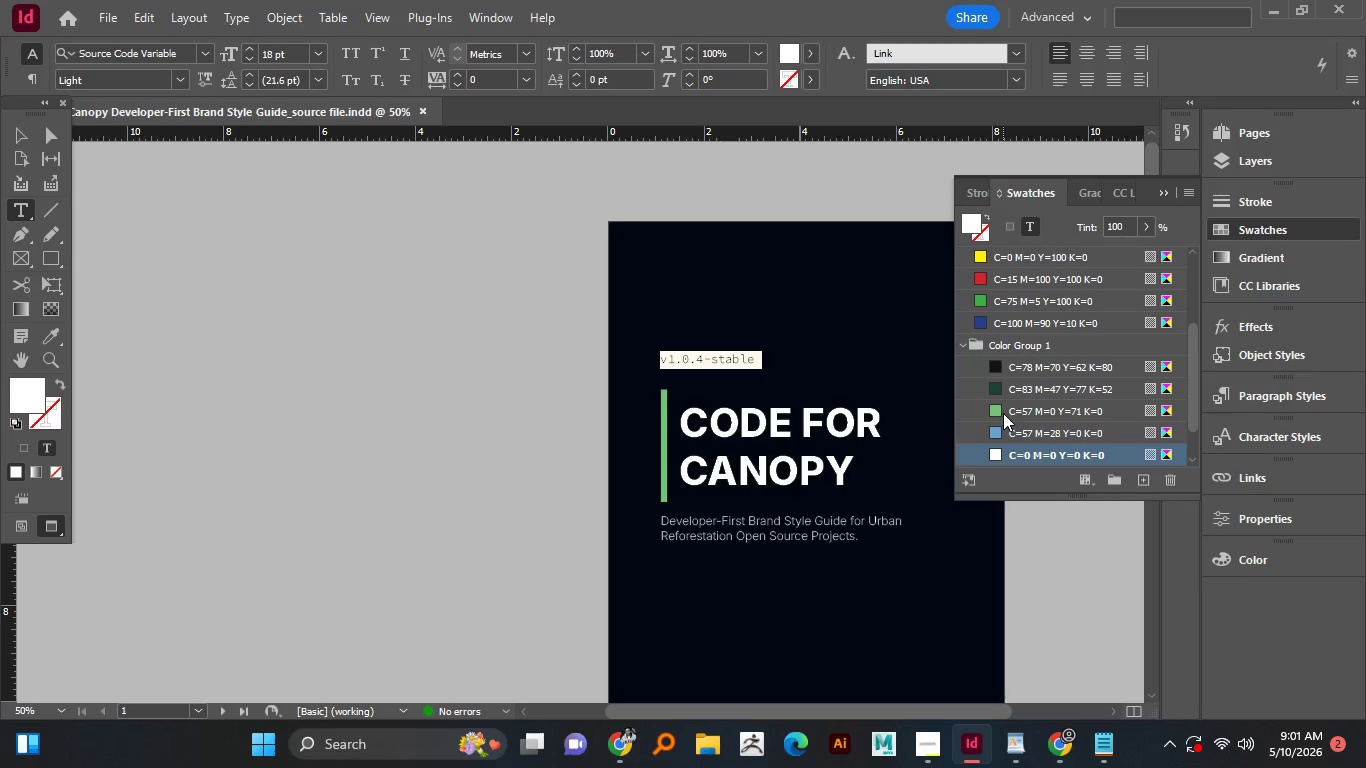 
left_click([1000, 413])
 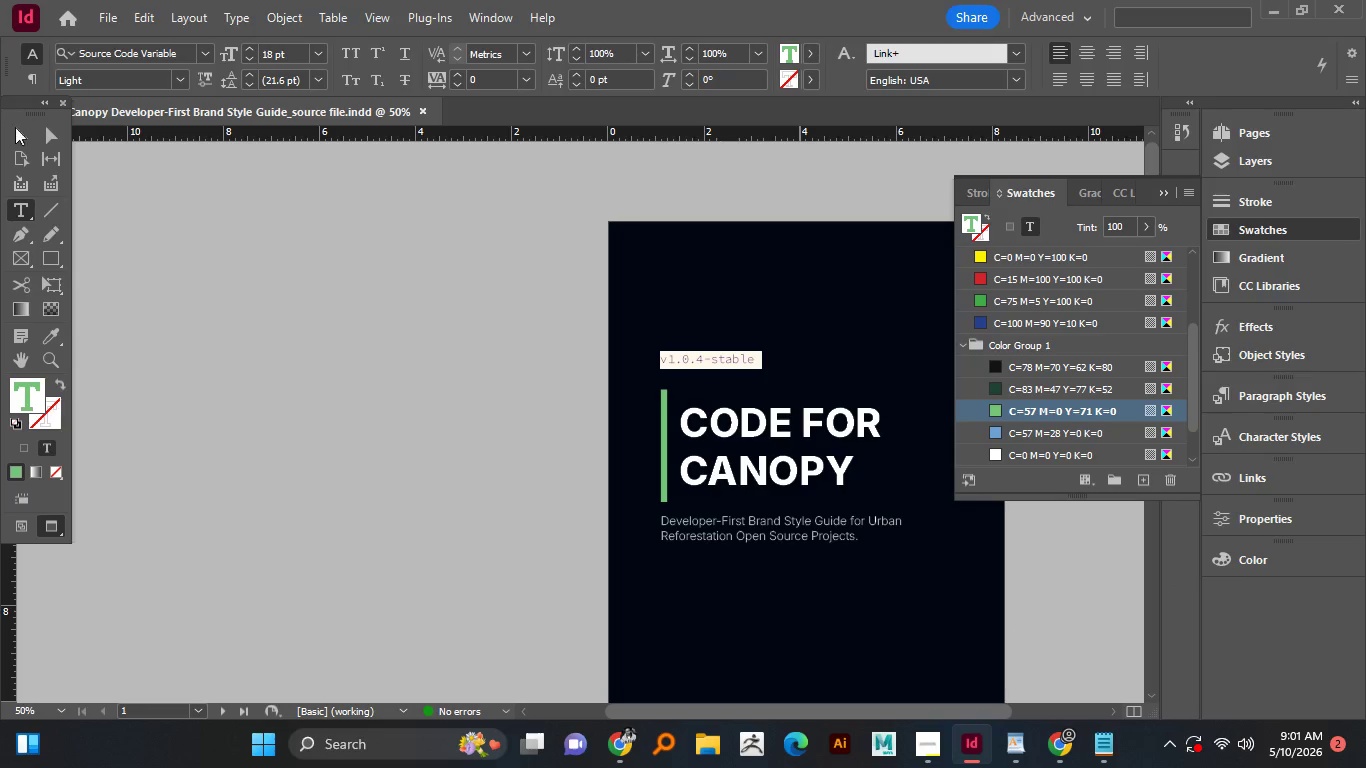 
left_click([16, 132])
 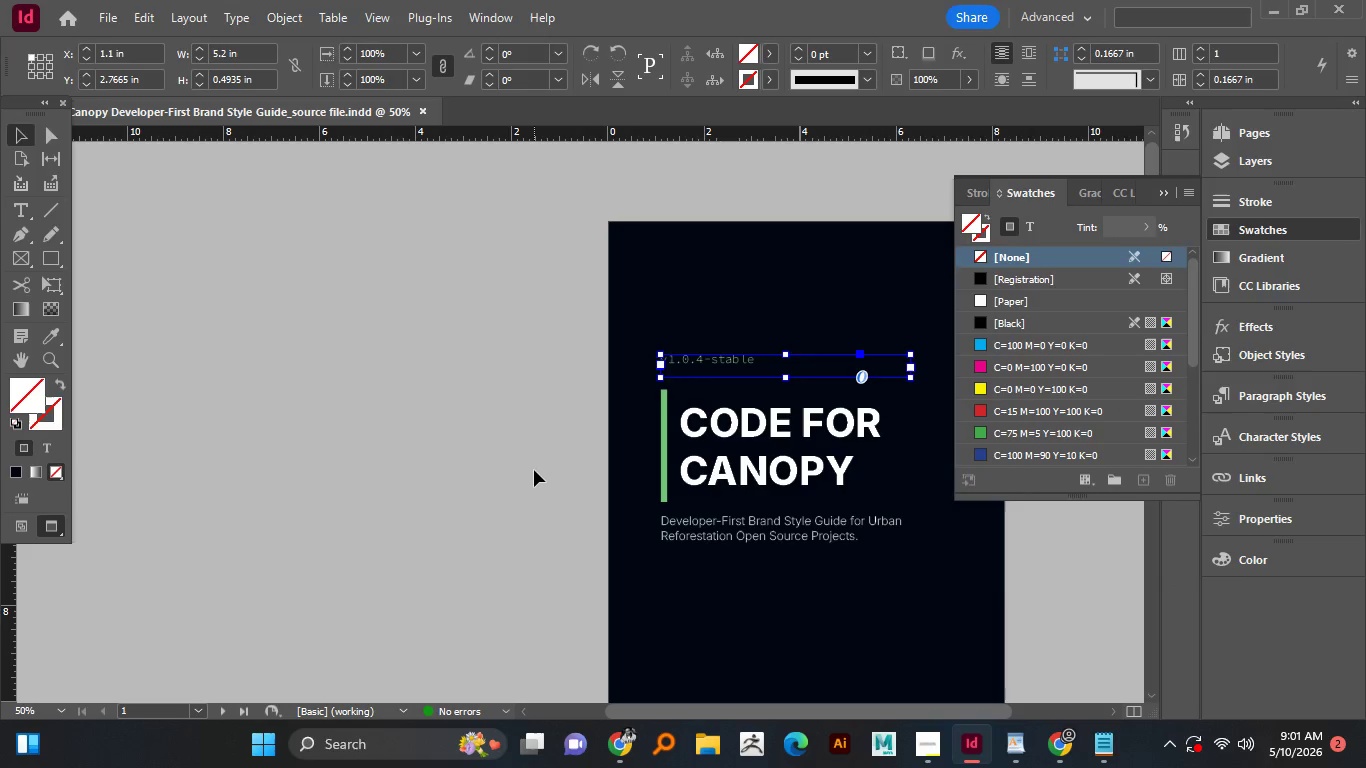 
left_click([534, 470])
 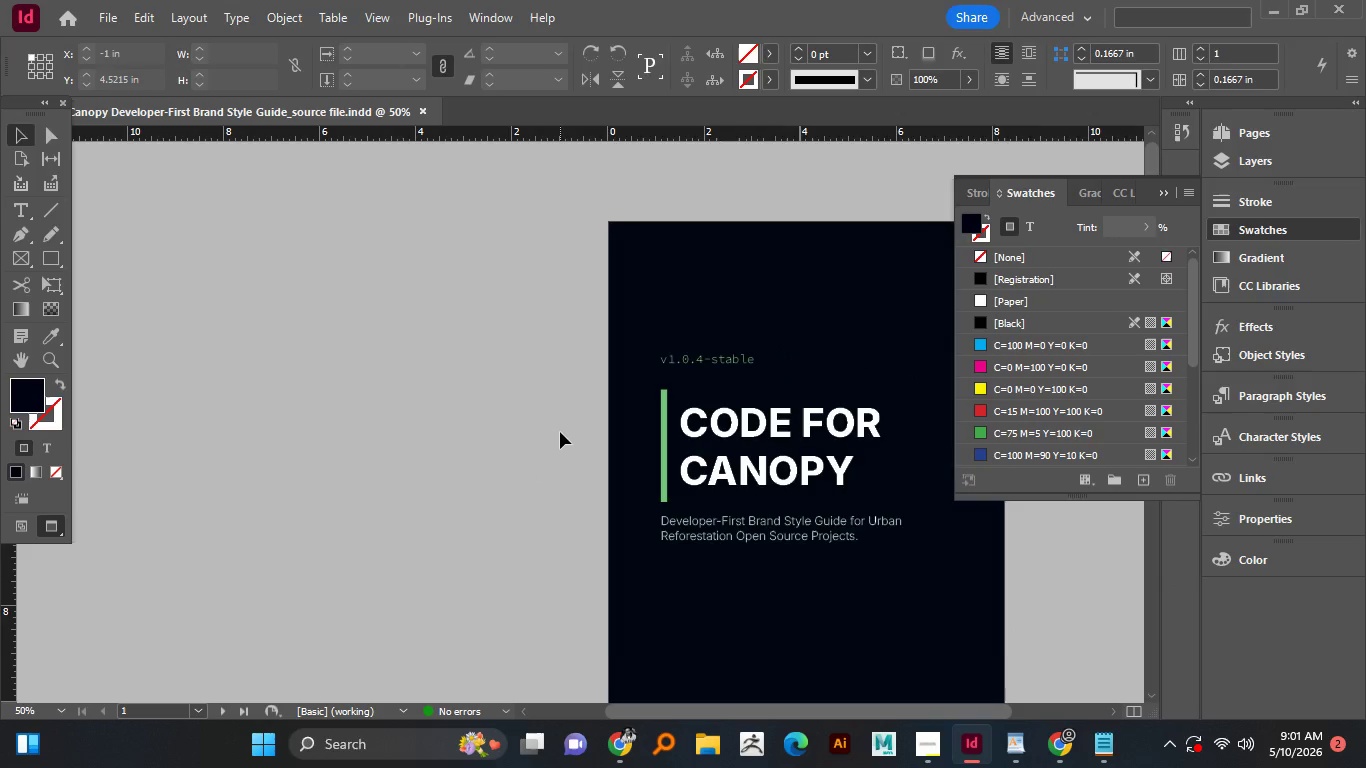 
hold_key(key=AltLeft, duration=0.31)
scroll: coordinate [554, 427], scroll_direction: down, amount: 14.0
 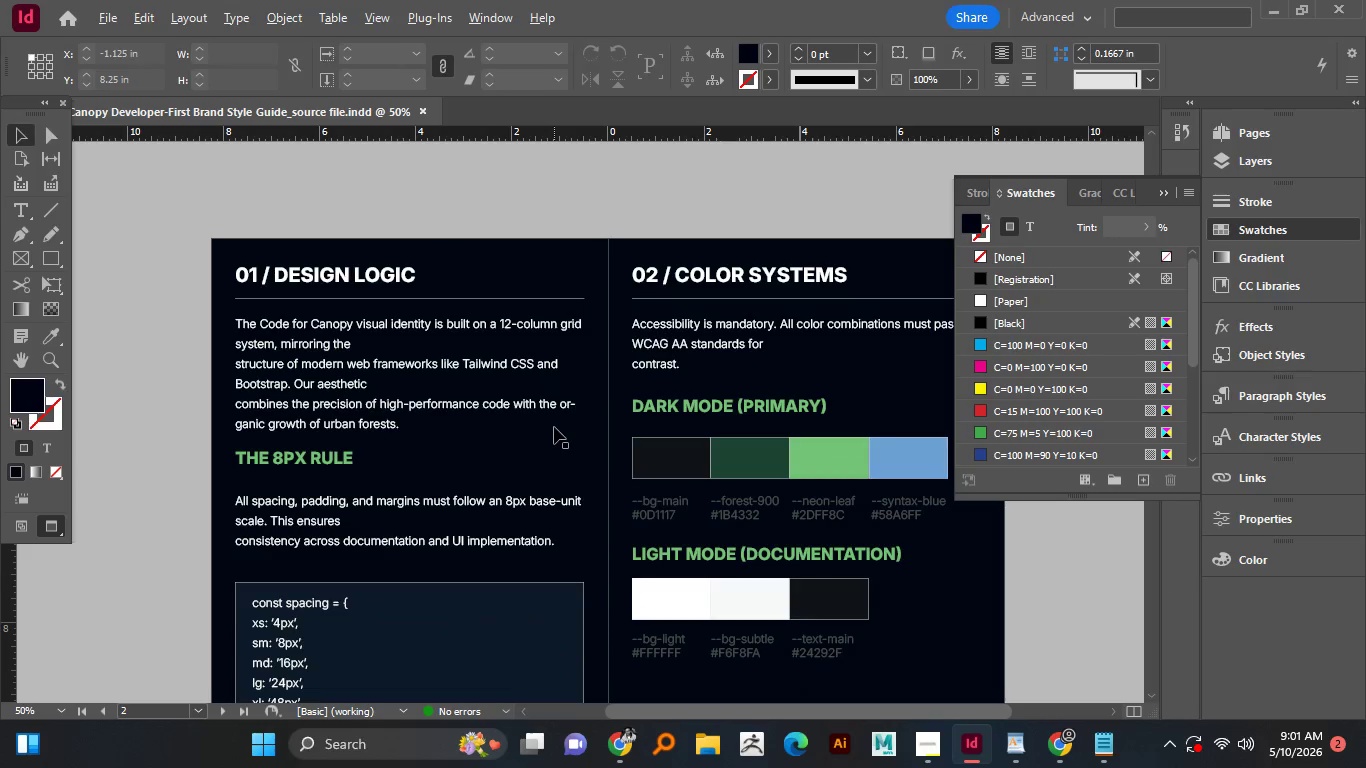 
hold_key(key=AltLeft, duration=0.41)
 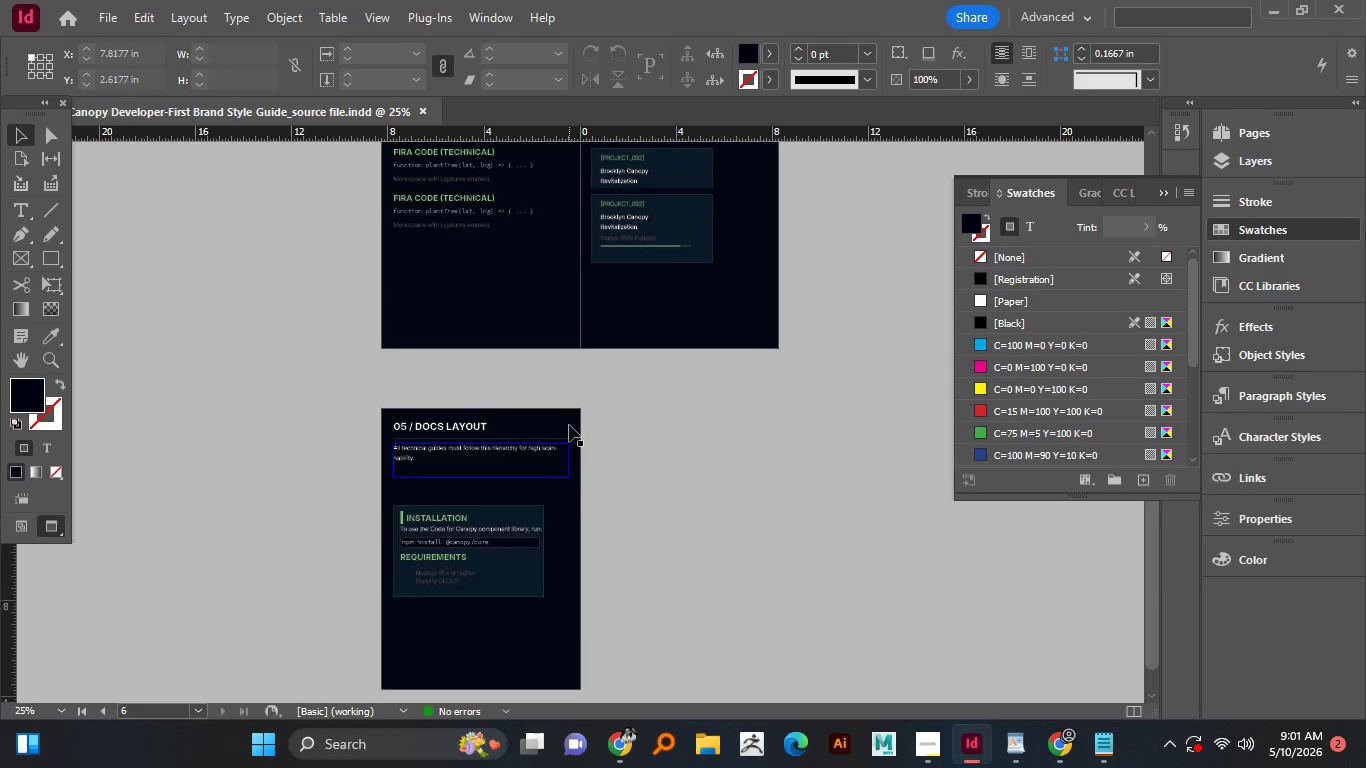 
hold_key(key=AltLeft, duration=0.48)
scroll: coordinate [585, 413], scroll_direction: up, amount: 8.0
 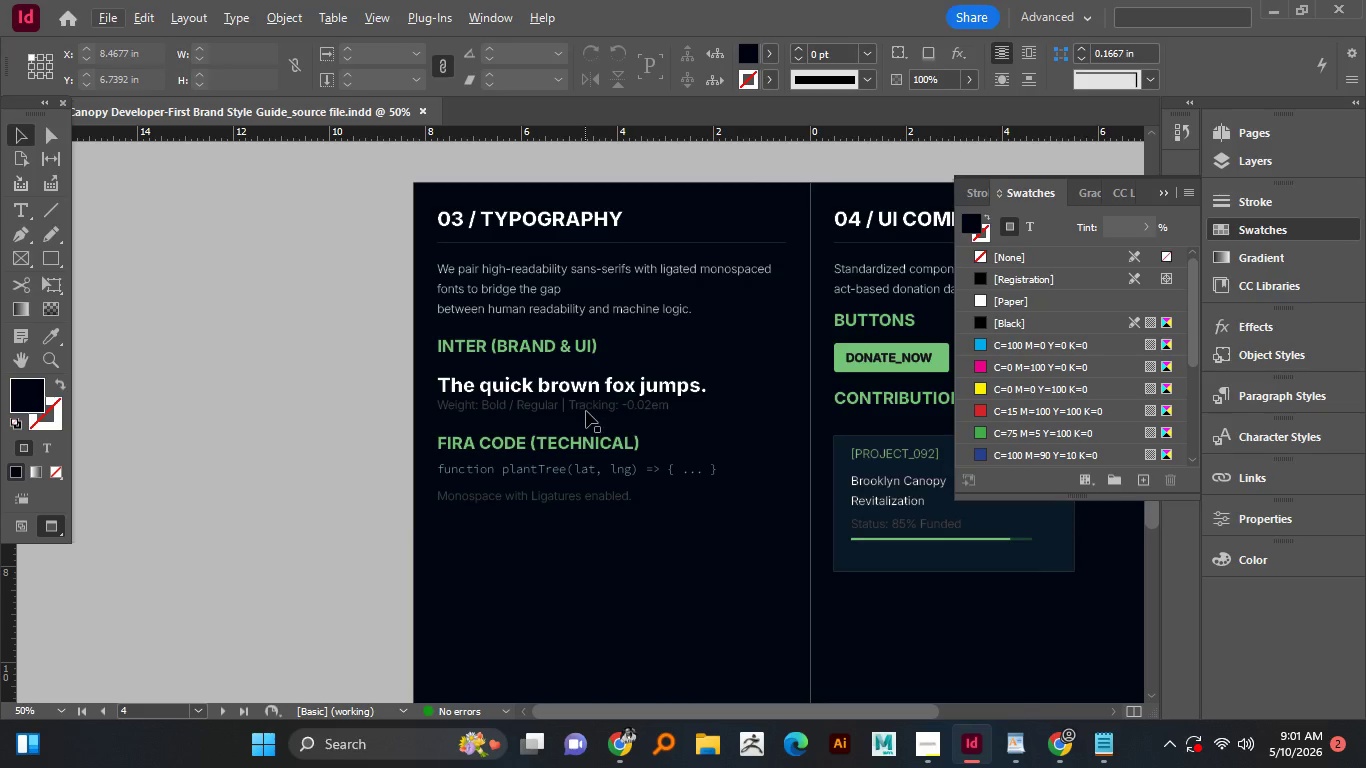 
hold_key(key=Space, duration=0.91)
 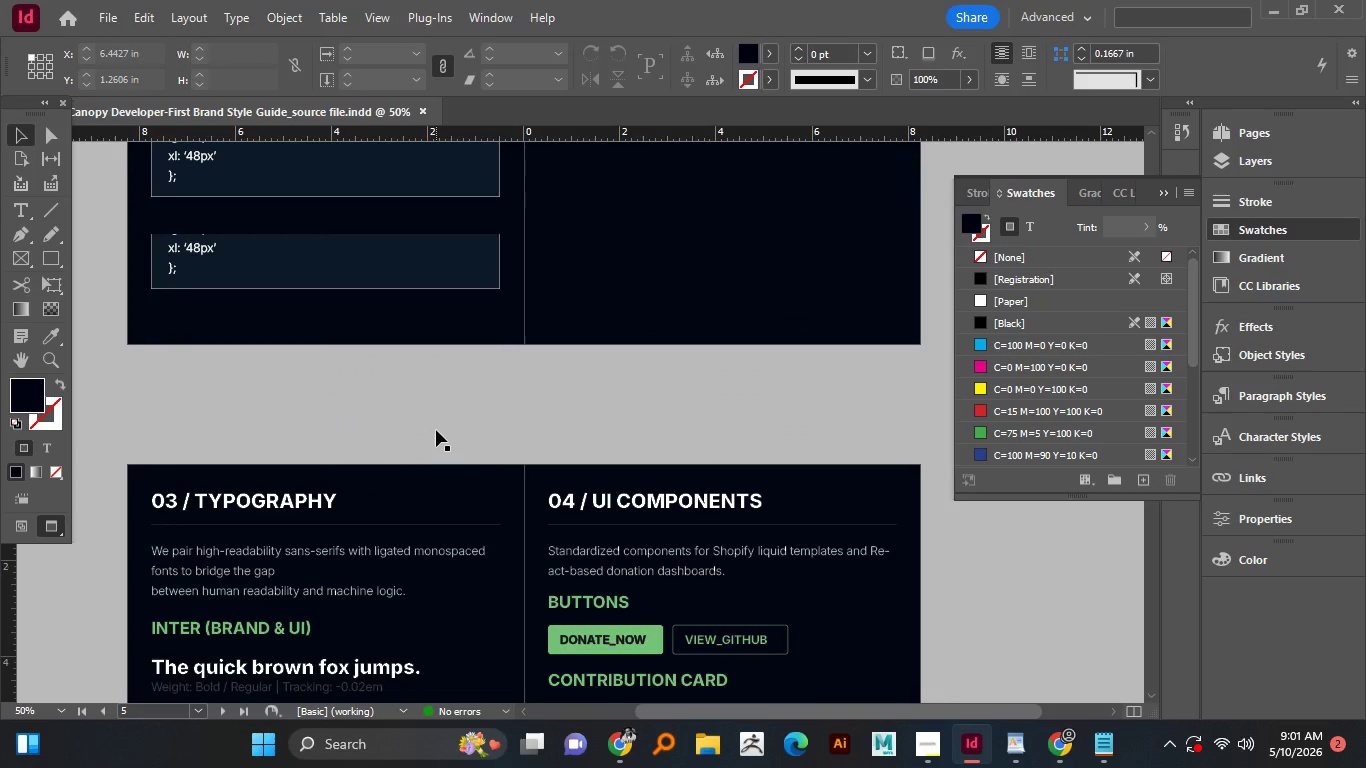 
left_click_drag(start_coordinate=[670, 352], to_coordinate=[436, 396])
 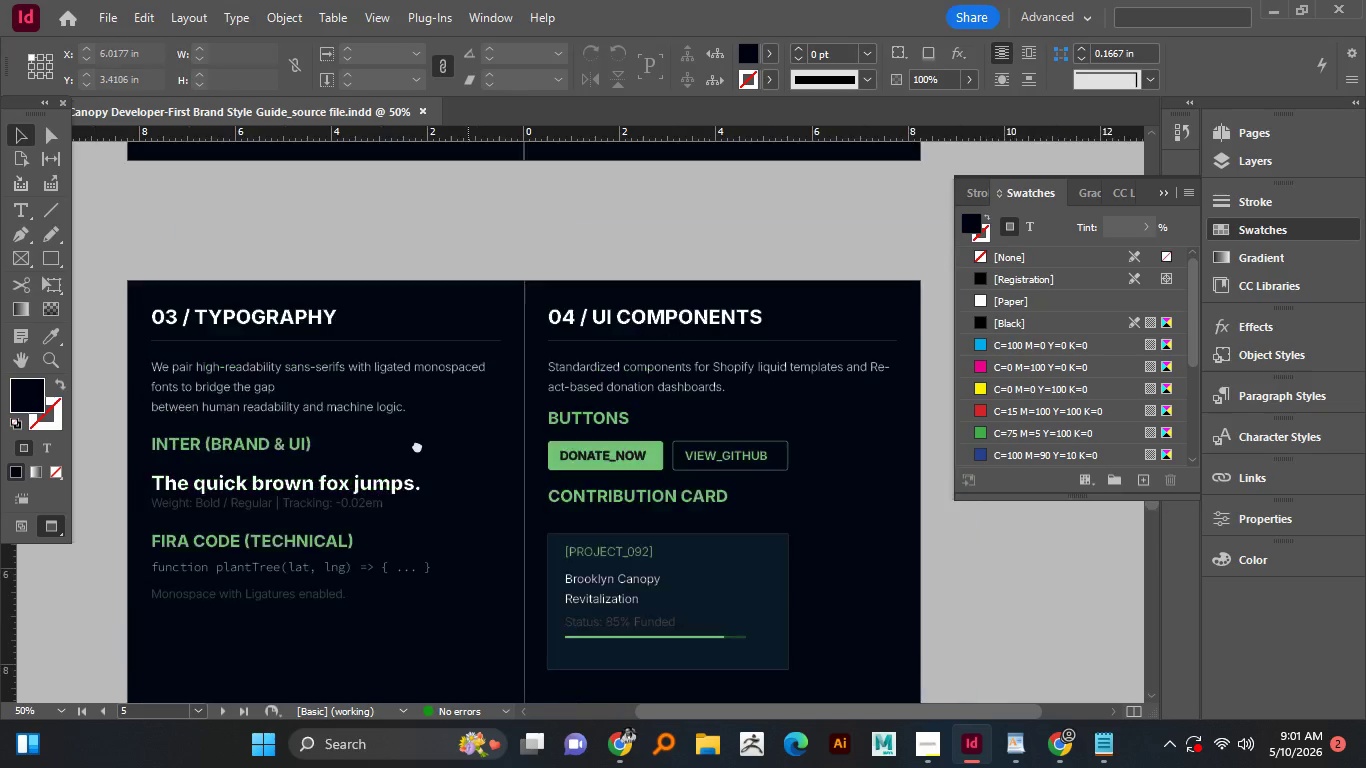 
left_click_drag(start_coordinate=[468, 391], to_coordinate=[417, 445])
 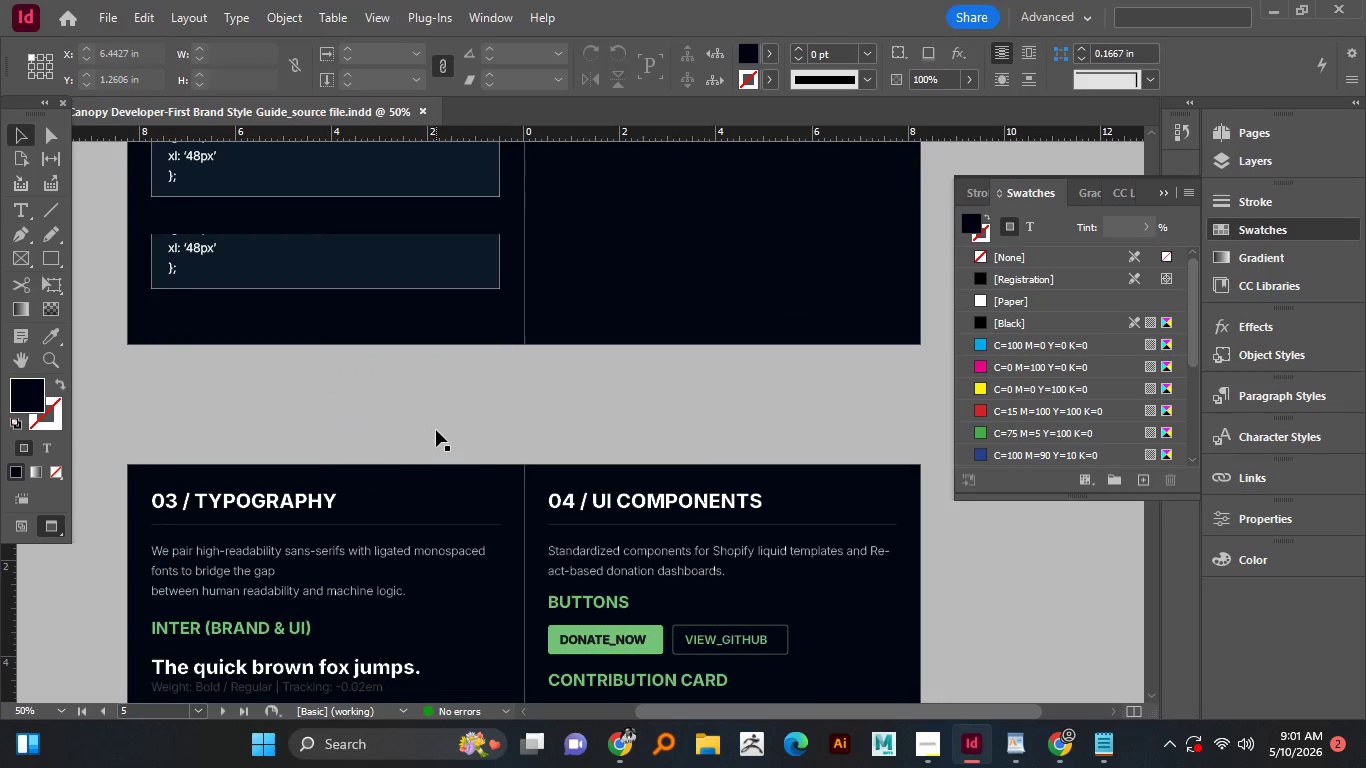 
hold_key(key=Space, duration=5.8)
 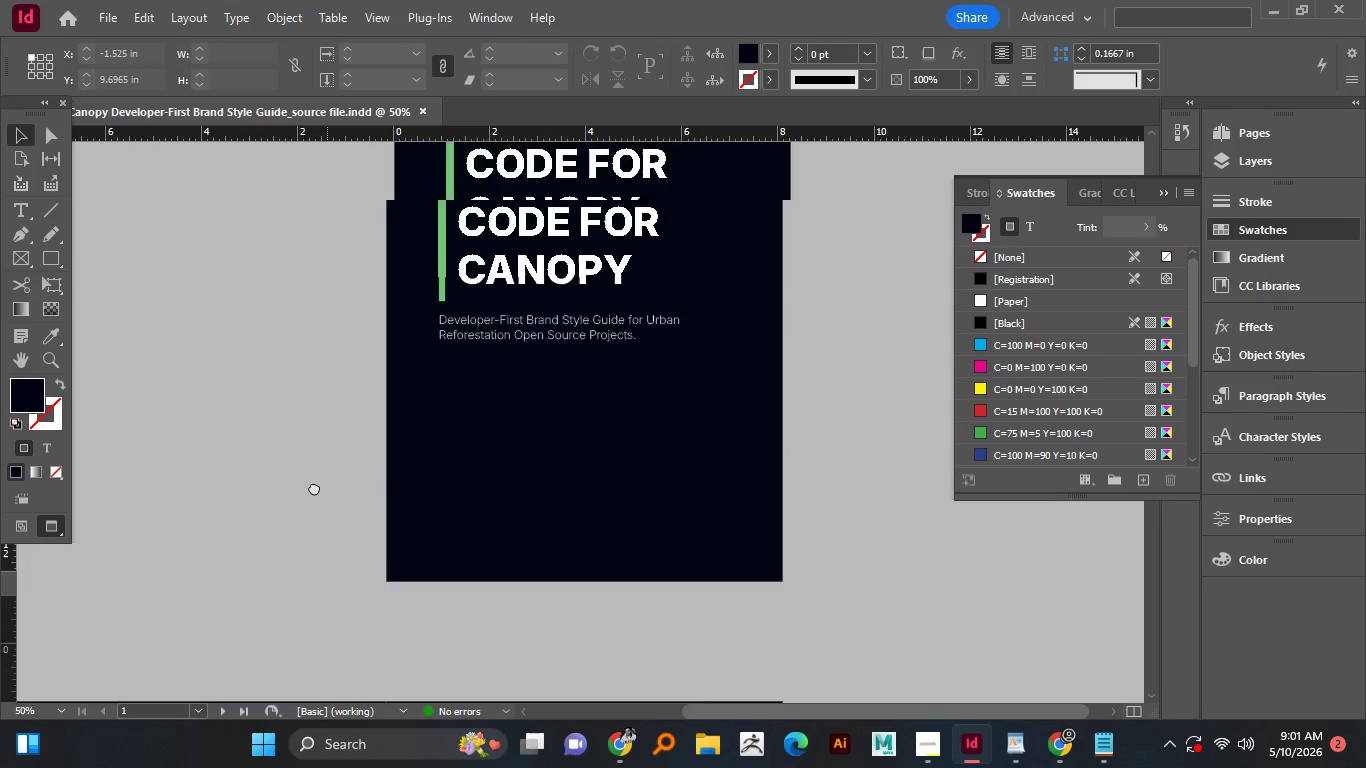 
scroll: coordinate [436, 430], scroll_direction: up, amount: 19.0
 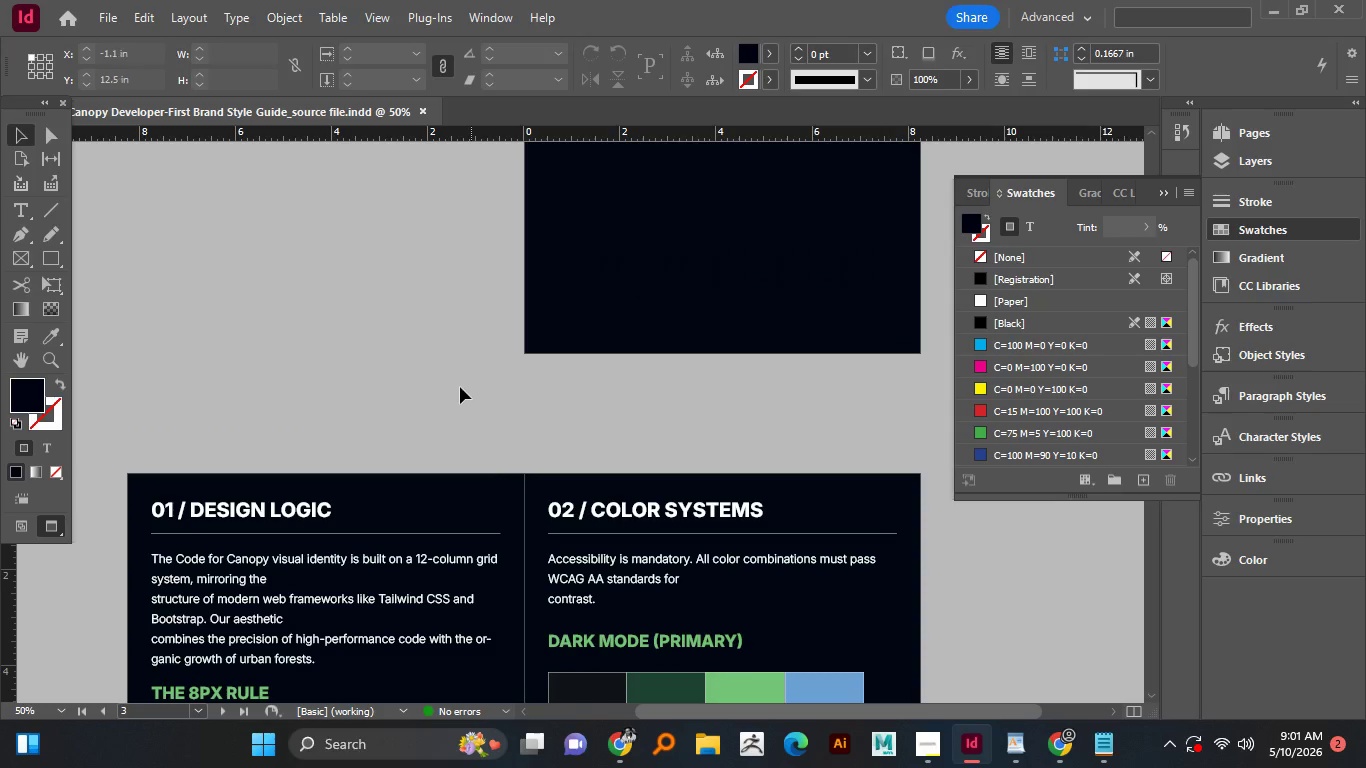 
hold_key(key=AltLeft, duration=0.56)
left_click_drag(start_coordinate=[398, 374], to_coordinate=[334, 393])
 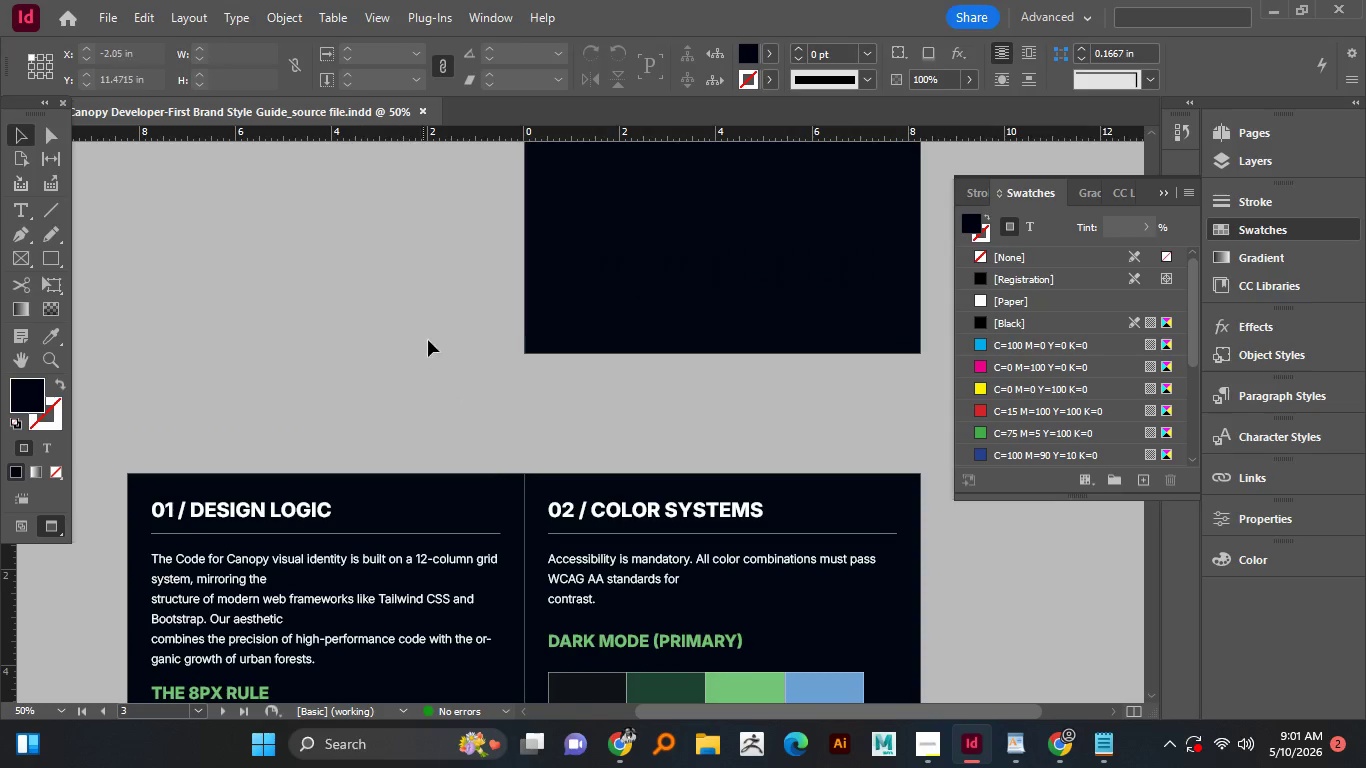 
hold_key(key=Space, duration=1.51)
 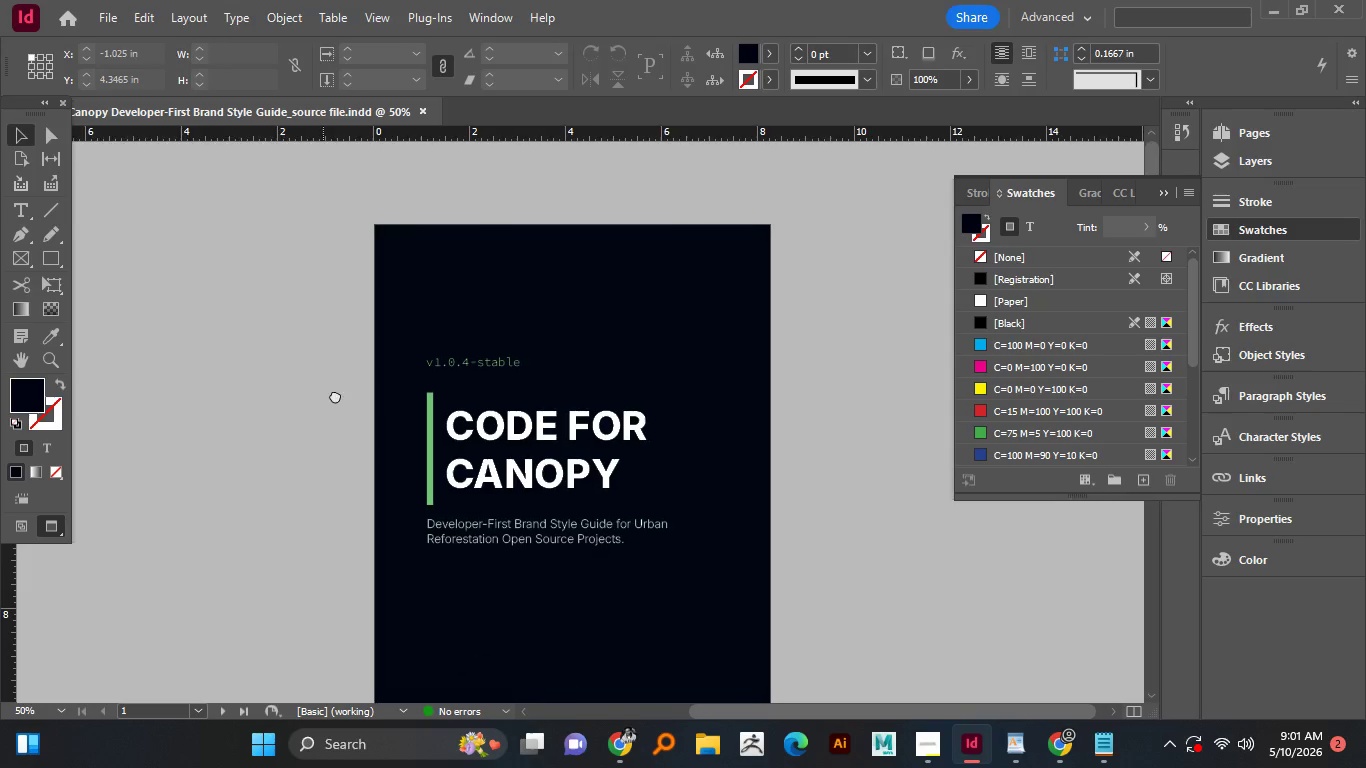 
left_click_drag(start_coordinate=[419, 347], to_coordinate=[296, 442])
 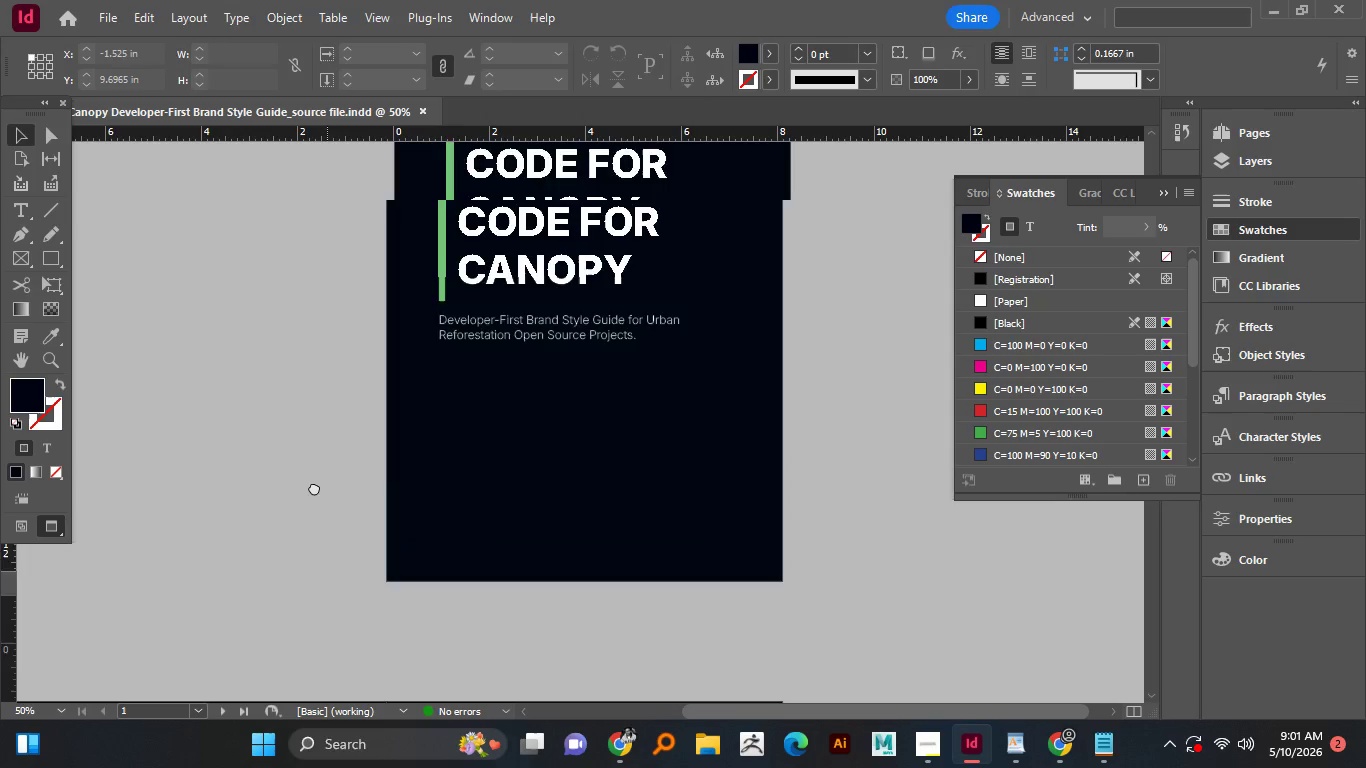 
left_click_drag(start_coordinate=[328, 352], to_coordinate=[313, 511])
 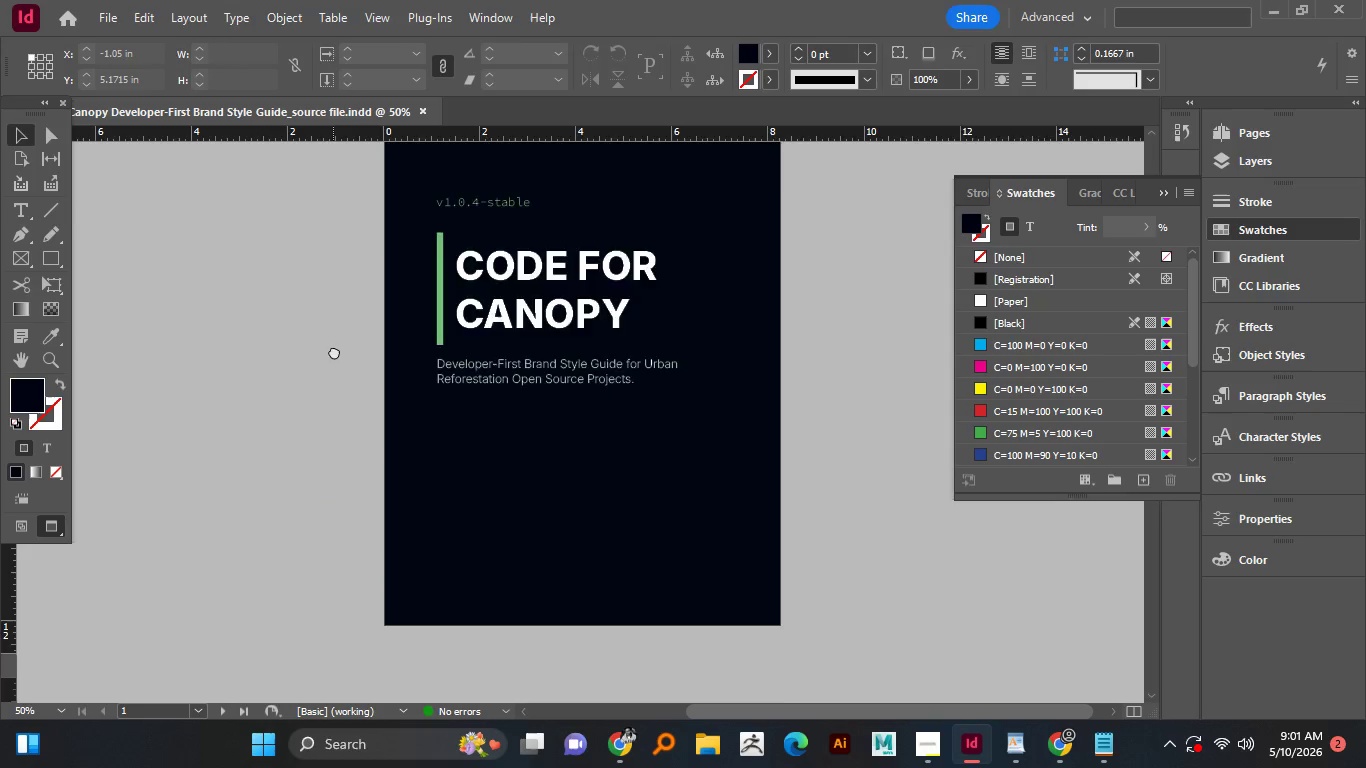 
left_click_drag(start_coordinate=[334, 293], to_coordinate=[342, 439])
 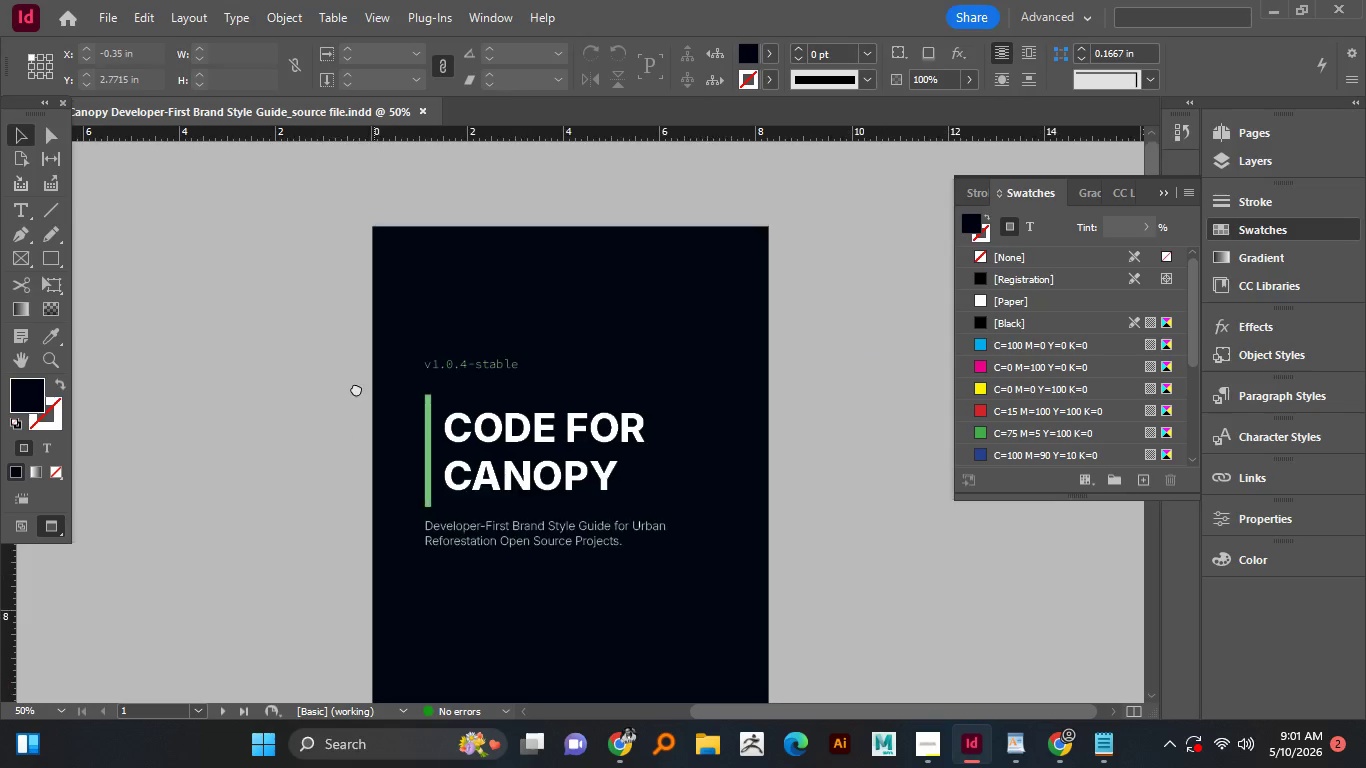 
left_click_drag(start_coordinate=[375, 329], to_coordinate=[356, 388])
 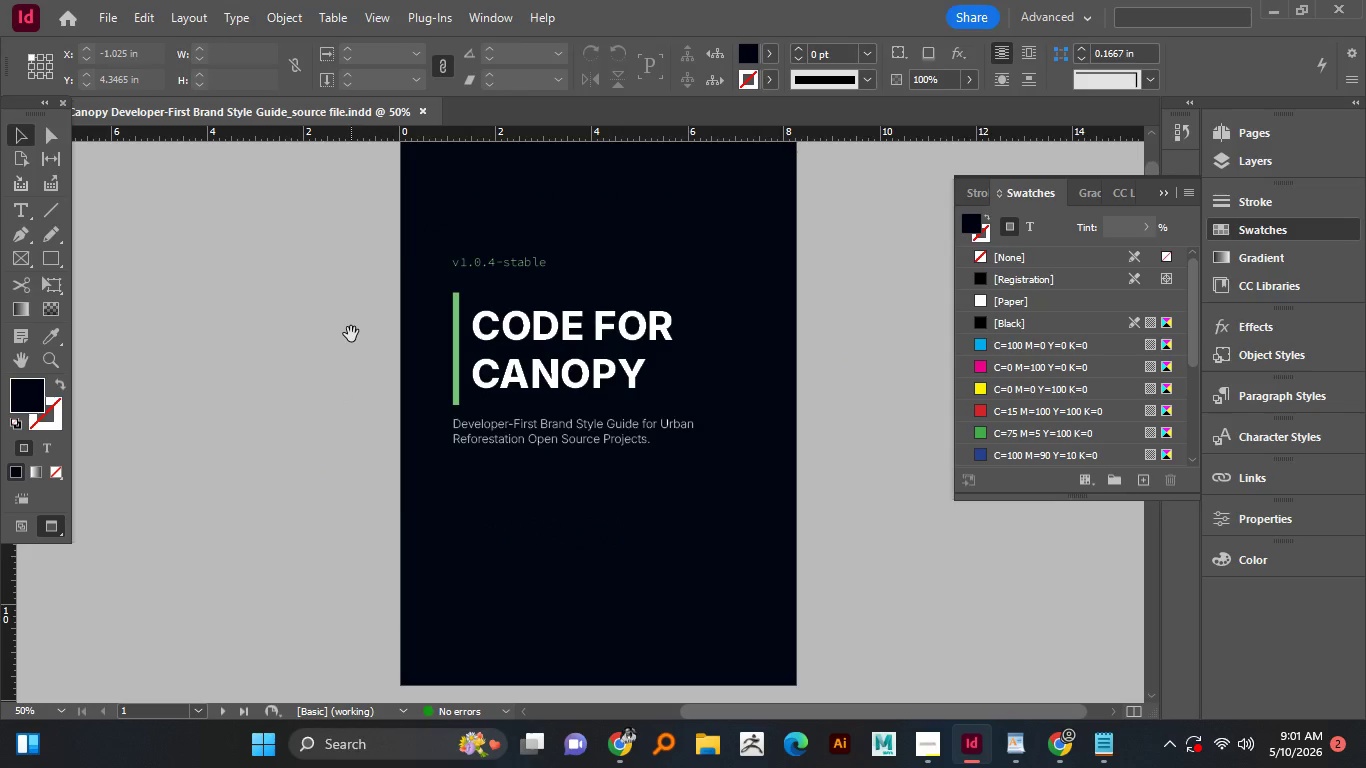 
hold_key(key=Space, duration=1.5)
 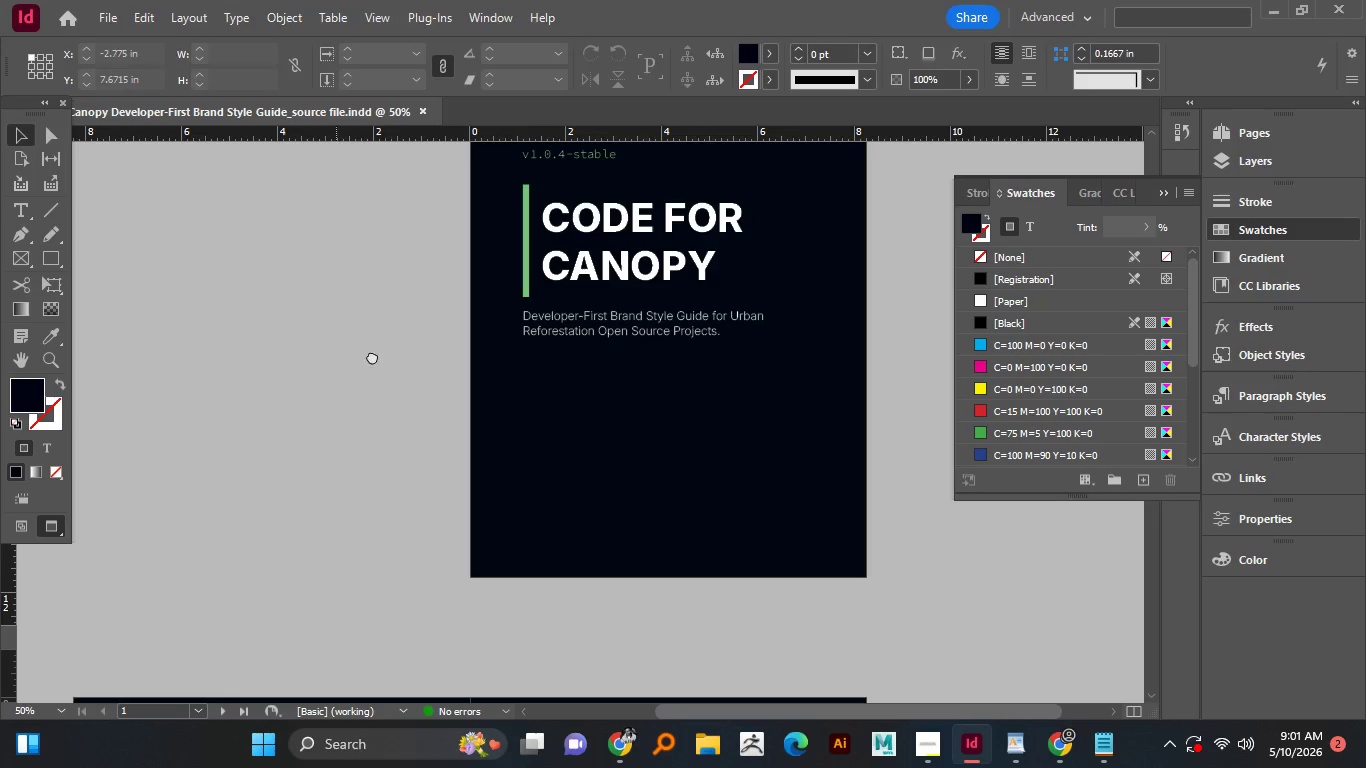 
left_click_drag(start_coordinate=[323, 435], to_coordinate=[351, 334])
 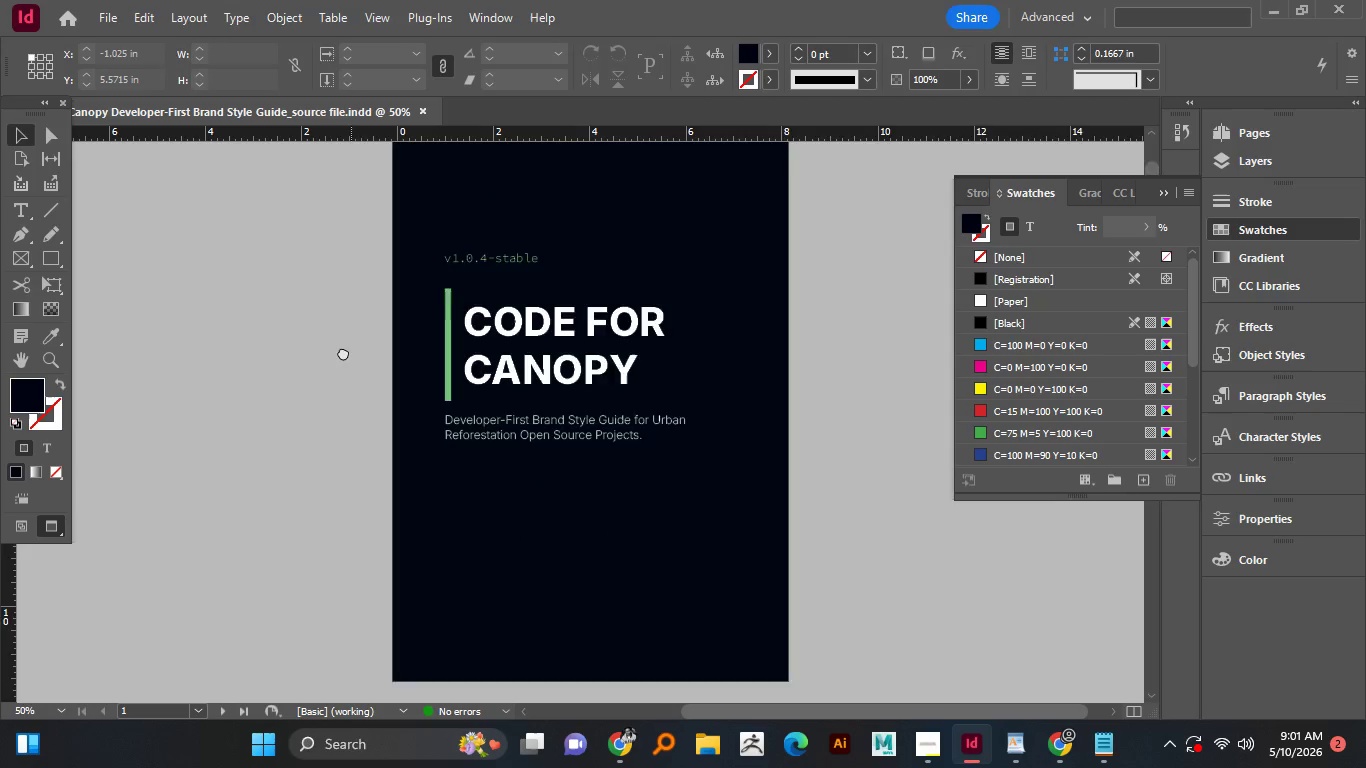 
left_click_drag(start_coordinate=[350, 392], to_coordinate=[346, 331])
 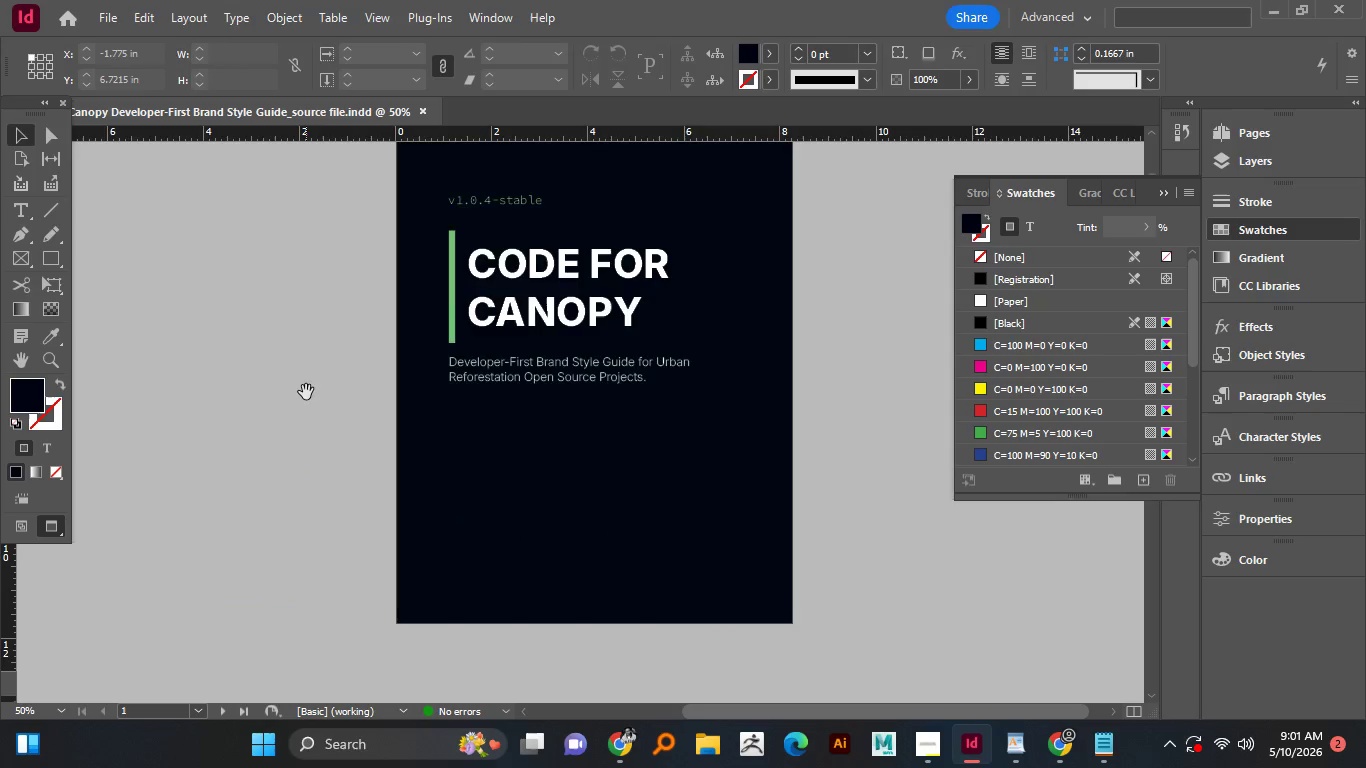 
hold_key(key=Space, duration=1.5)
 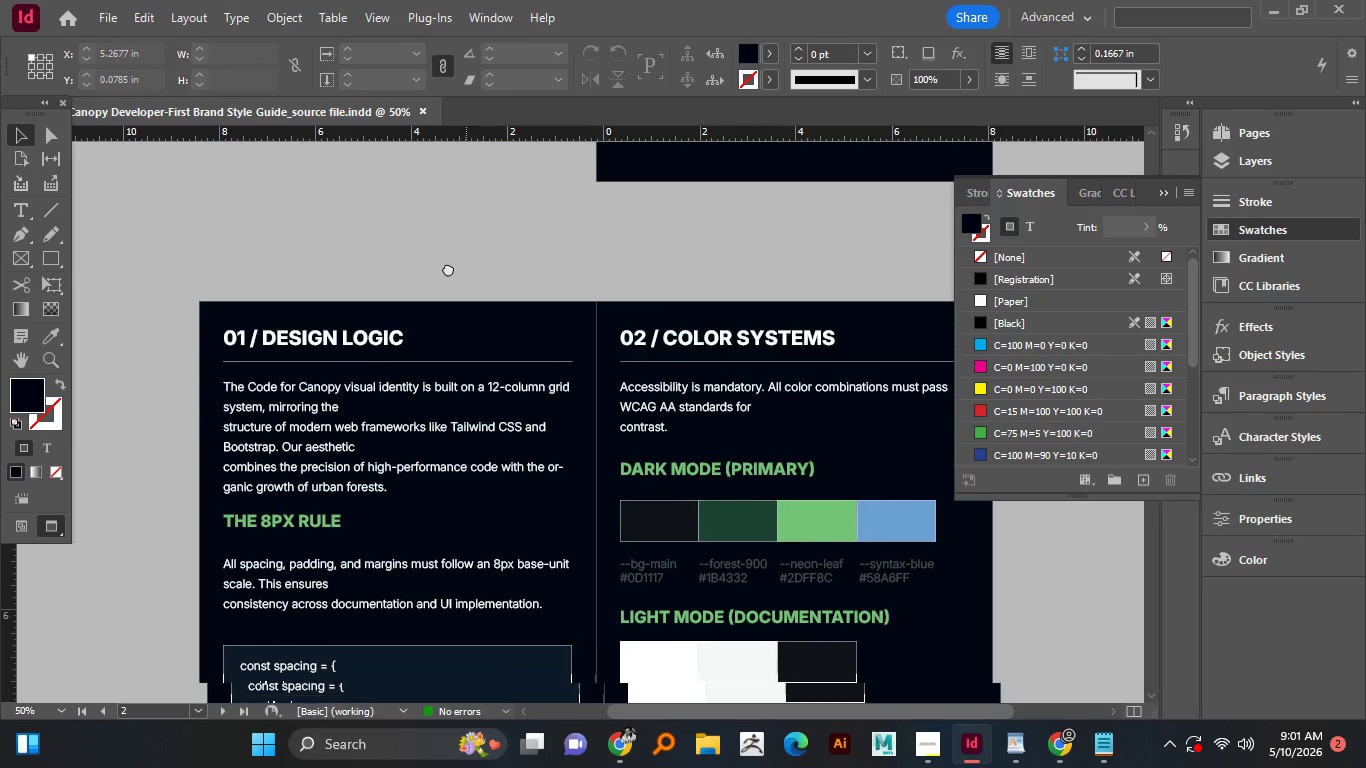 
left_click_drag(start_coordinate=[329, 371], to_coordinate=[403, 326])
 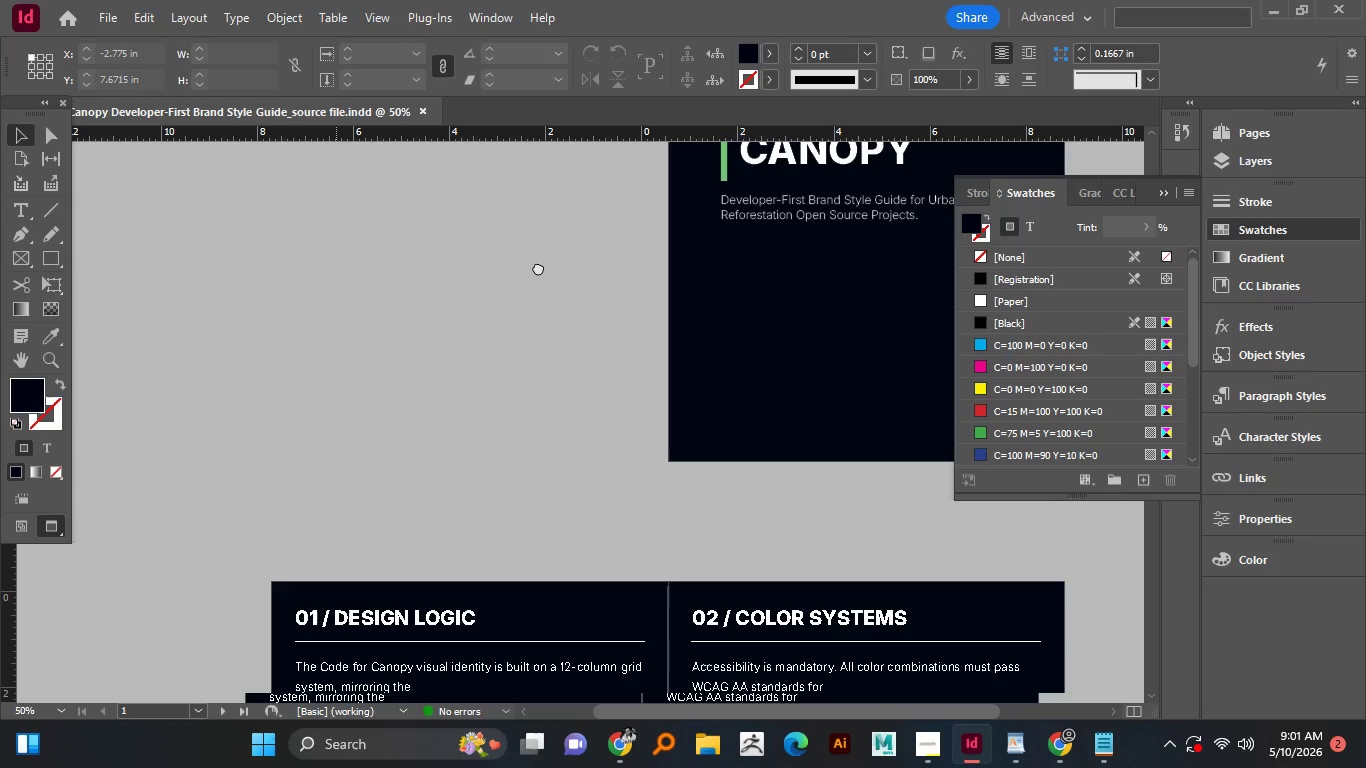 
left_click_drag(start_coordinate=[340, 382], to_coordinate=[538, 267])
 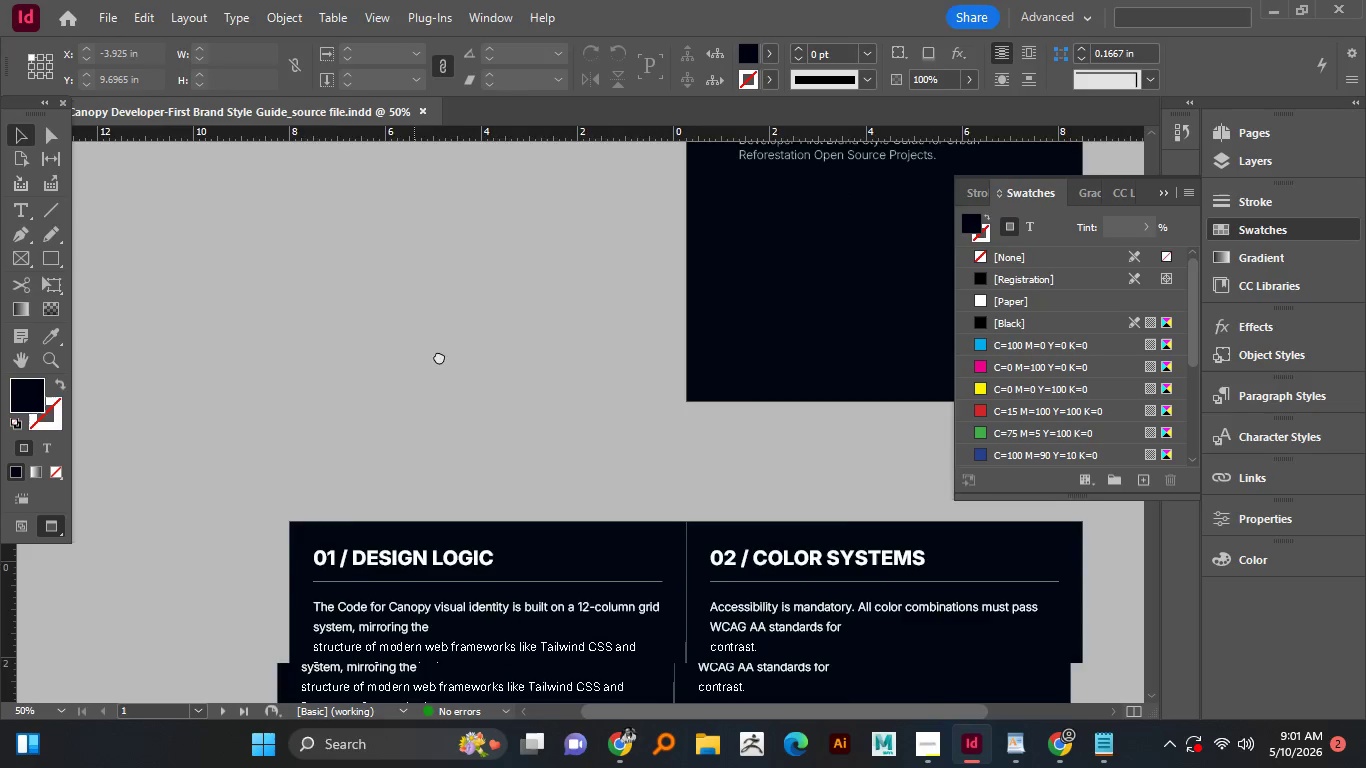 
left_click_drag(start_coordinate=[414, 438], to_coordinate=[453, 277])
 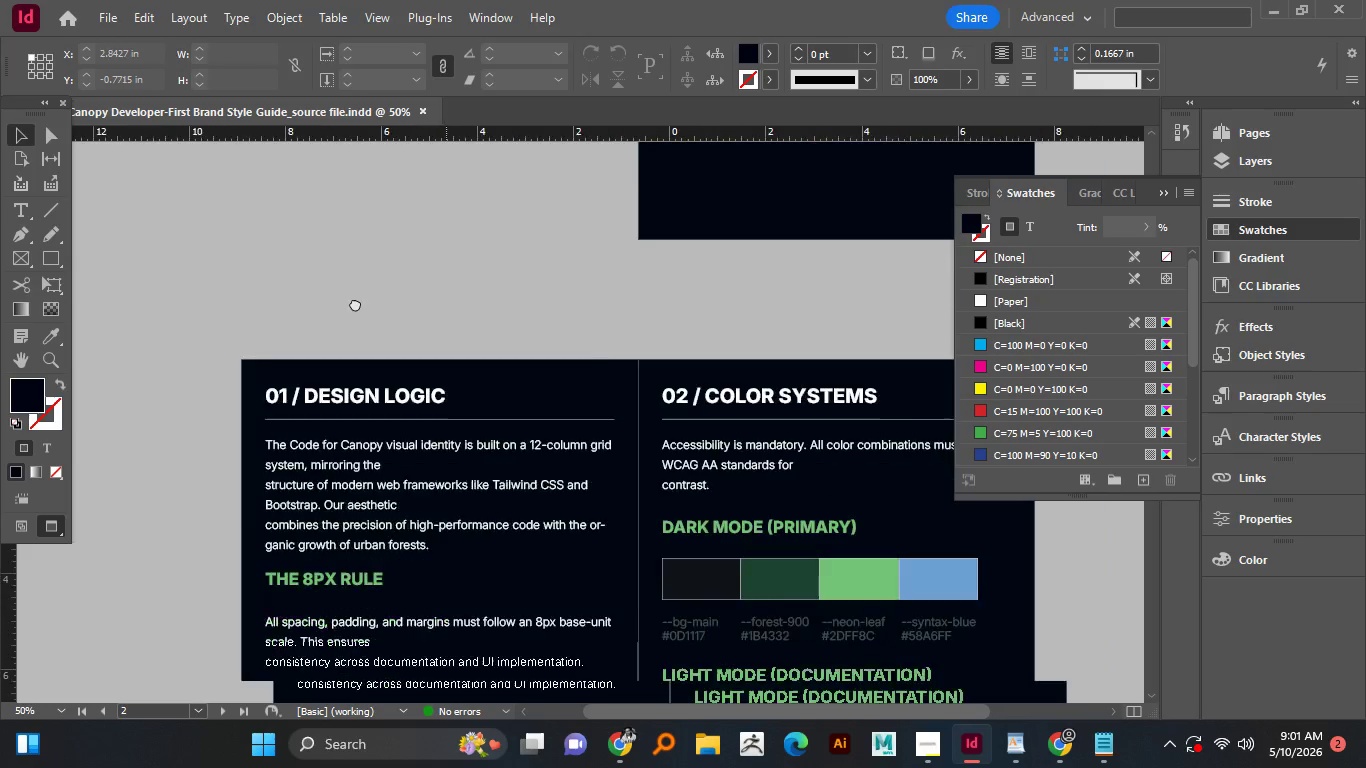 
left_click_drag(start_coordinate=[446, 383], to_coordinate=[347, 293])
 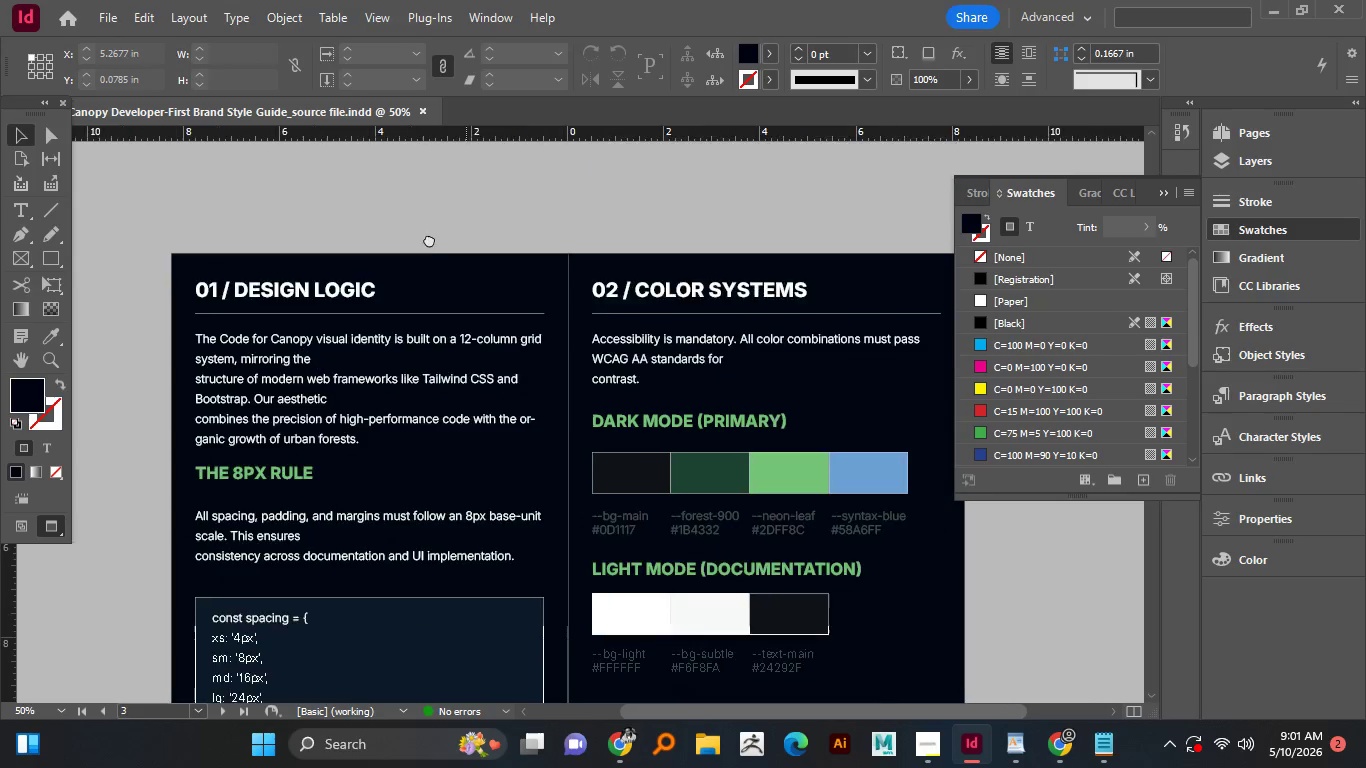 
hold_key(key=Space, duration=1.22)
 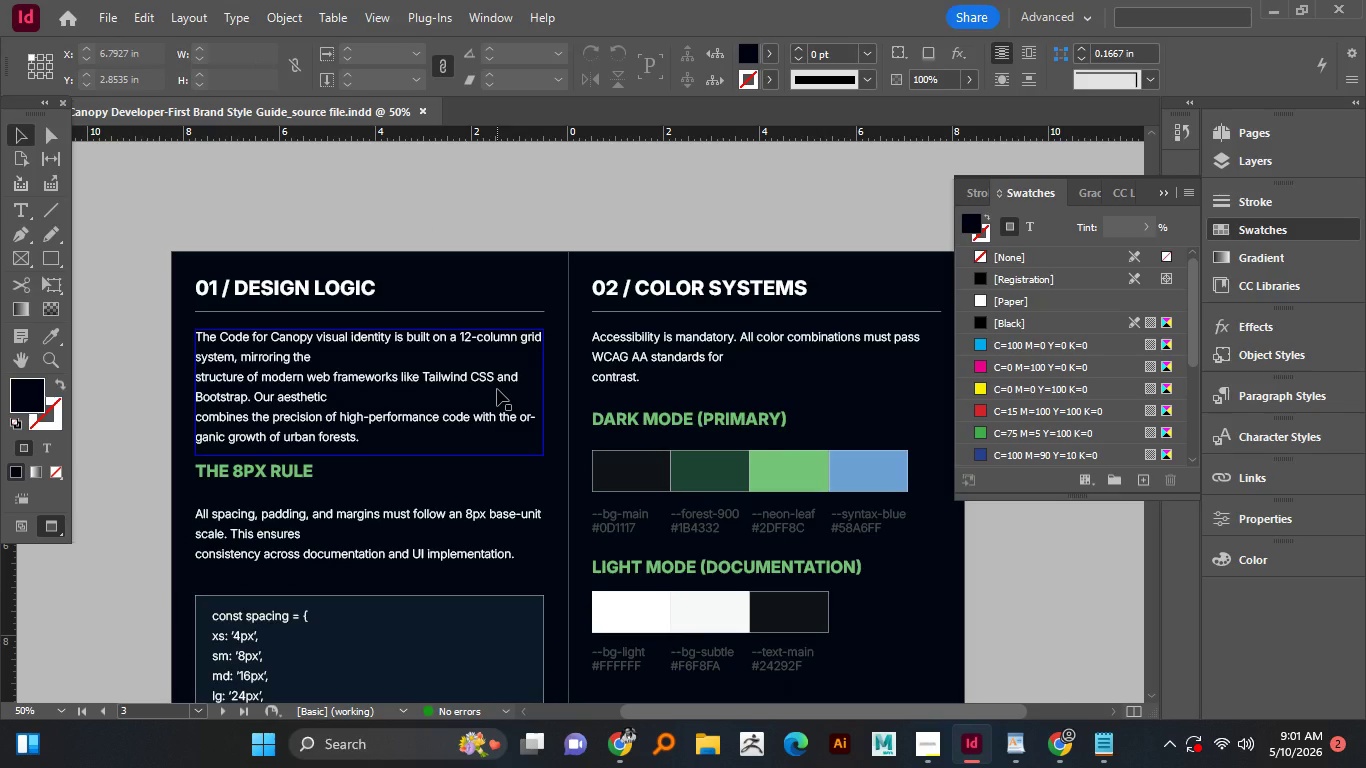 
left_click_drag(start_coordinate=[466, 315], to_coordinate=[428, 238])
 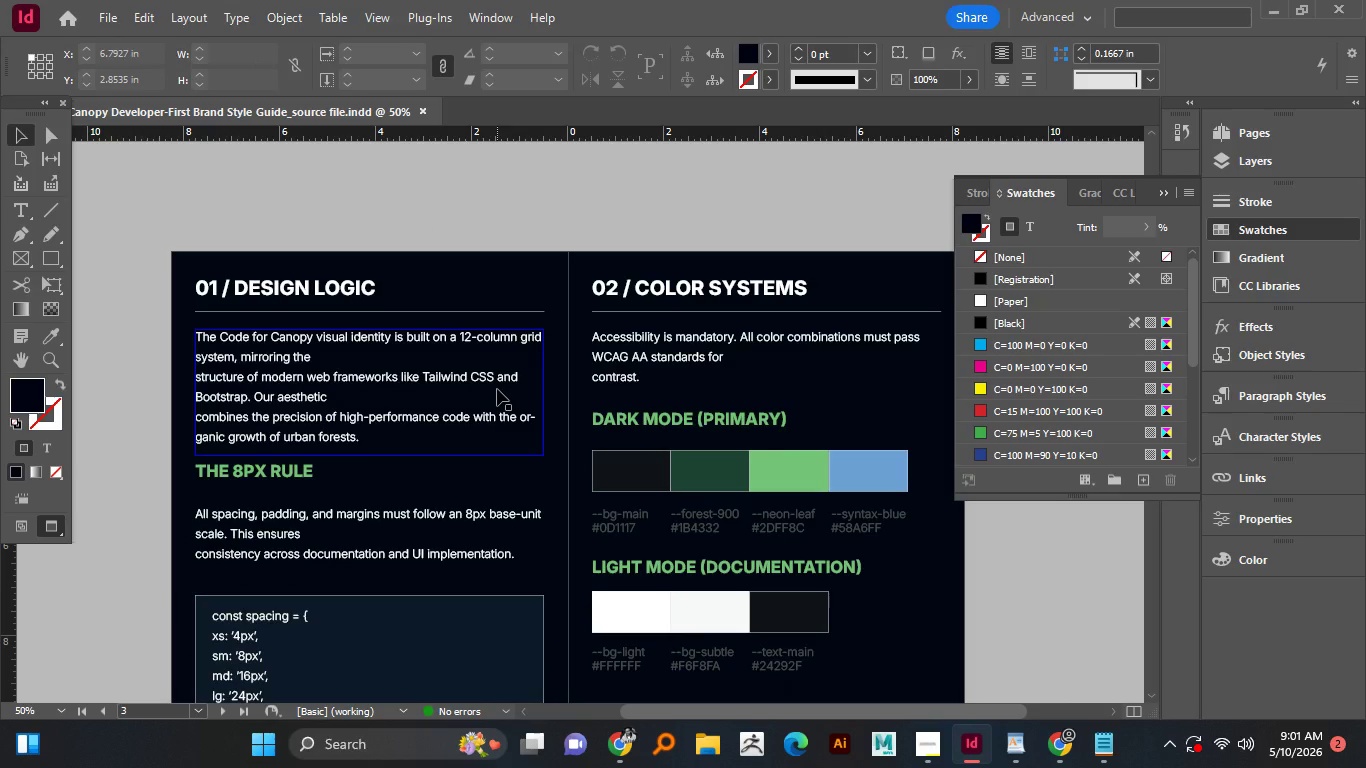 
hold_key(key=AltLeft, duration=0.58)
scroll: coordinate [498, 389], scroll_direction: down, amount: 9.0
 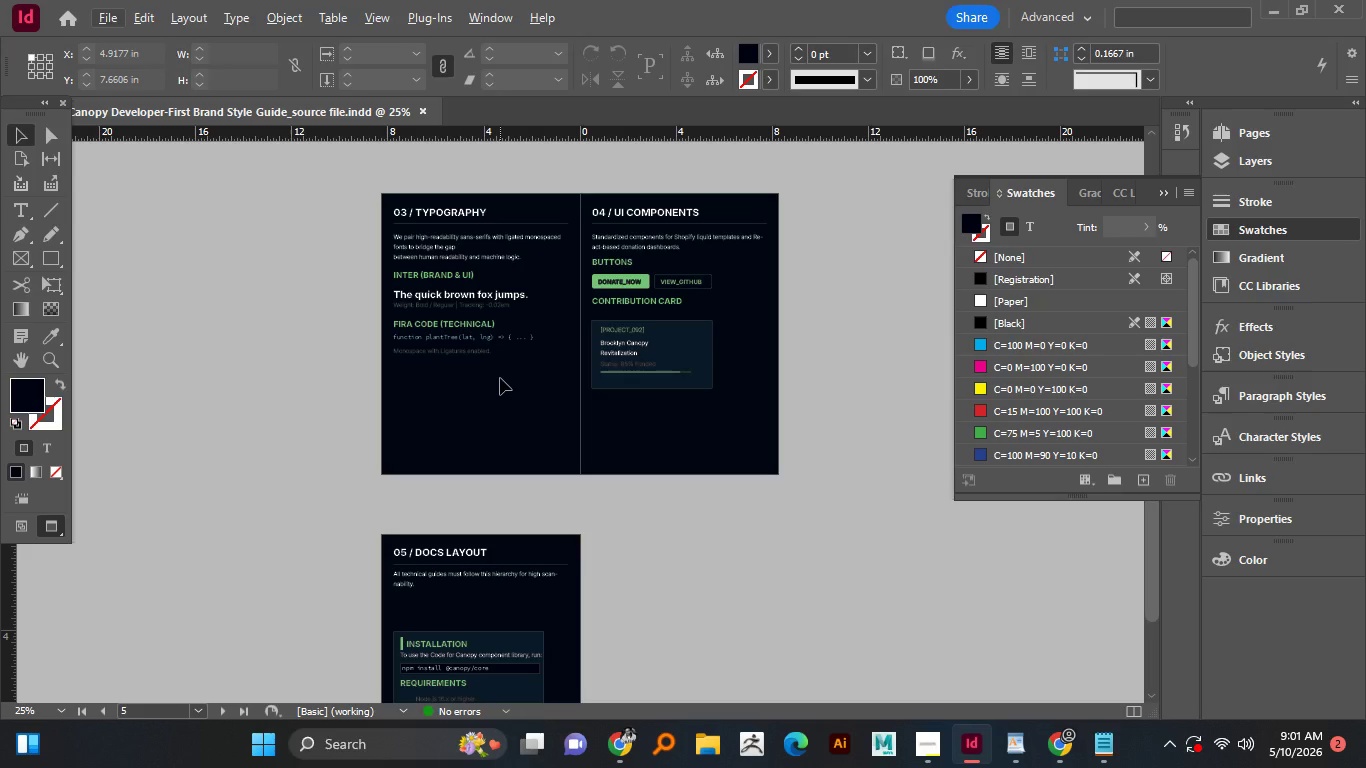 
wait(16.04)
 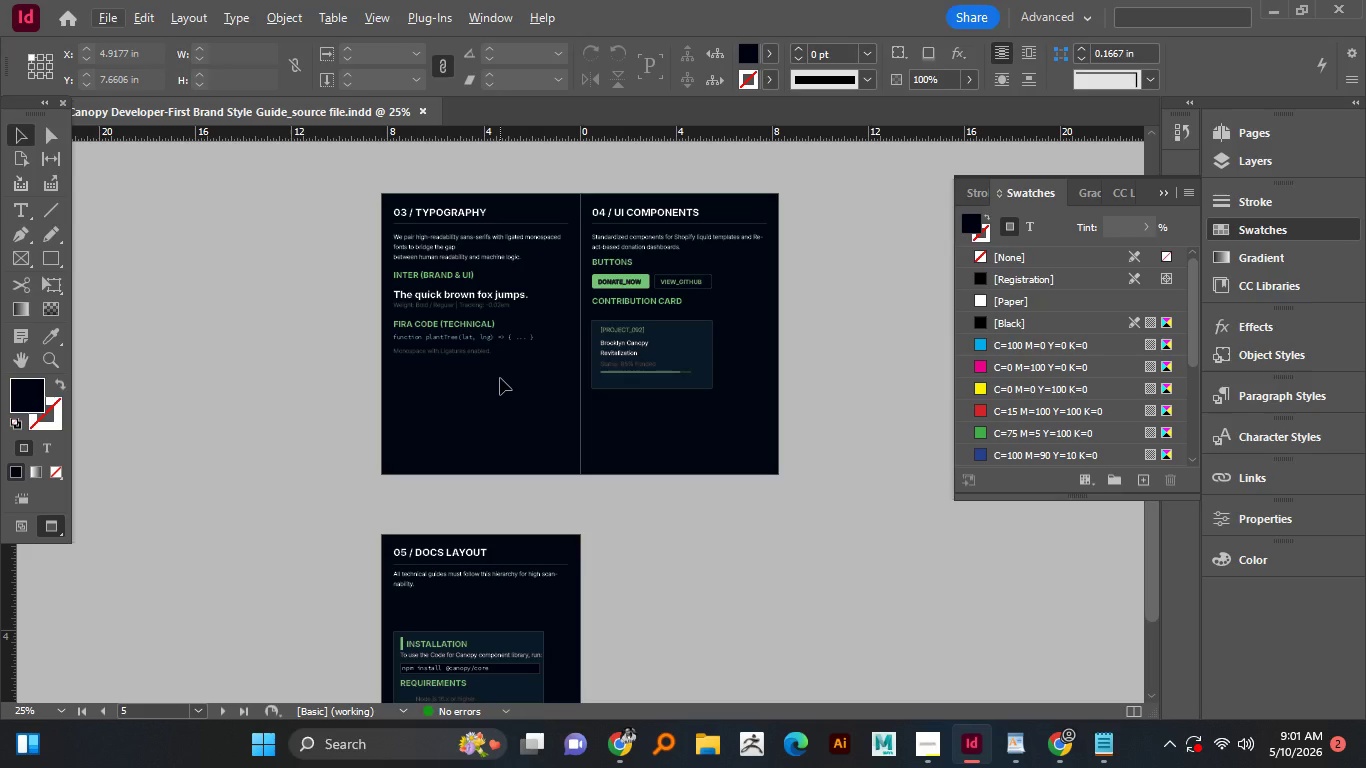 
hold_key(key=AltLeft, duration=0.73)
scroll: coordinate [698, 372], scroll_direction: up, amount: 1.0
 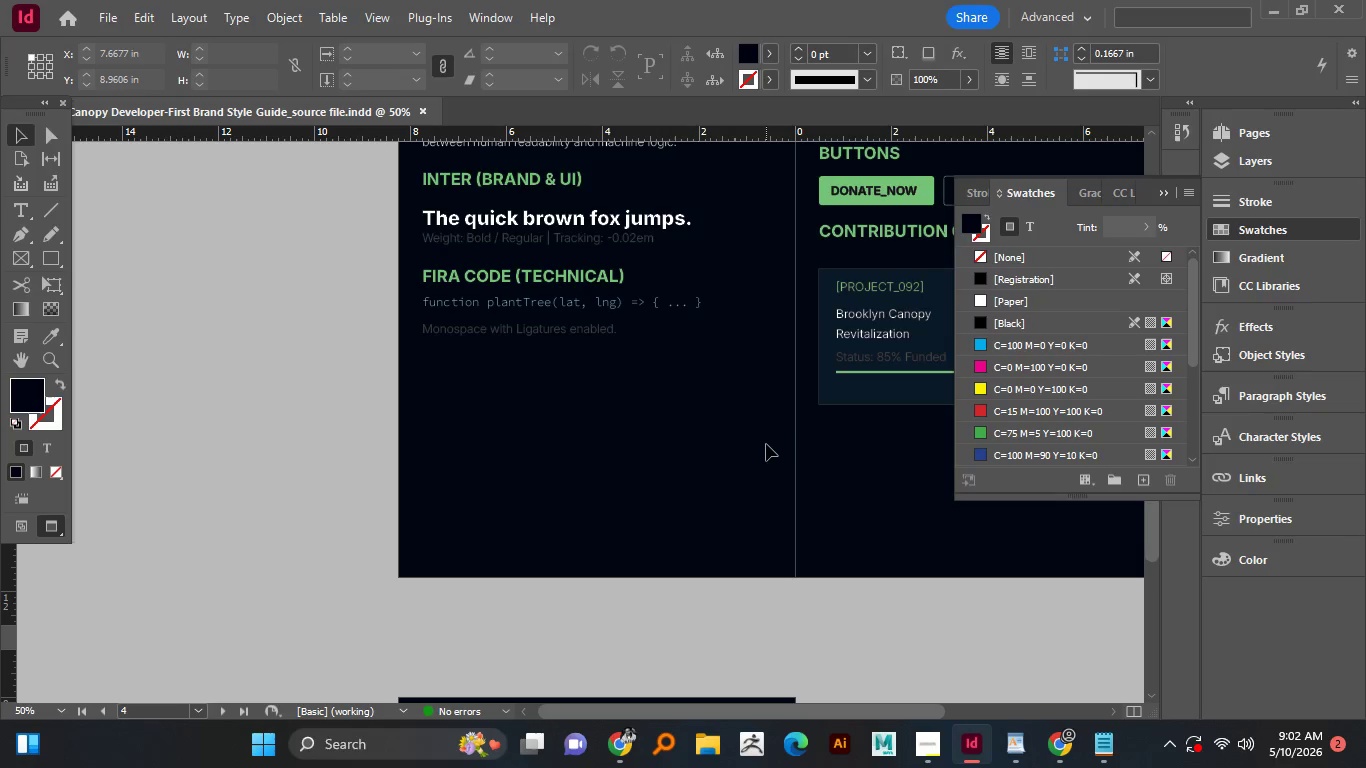 
hold_key(key=Space, duration=1.12)
 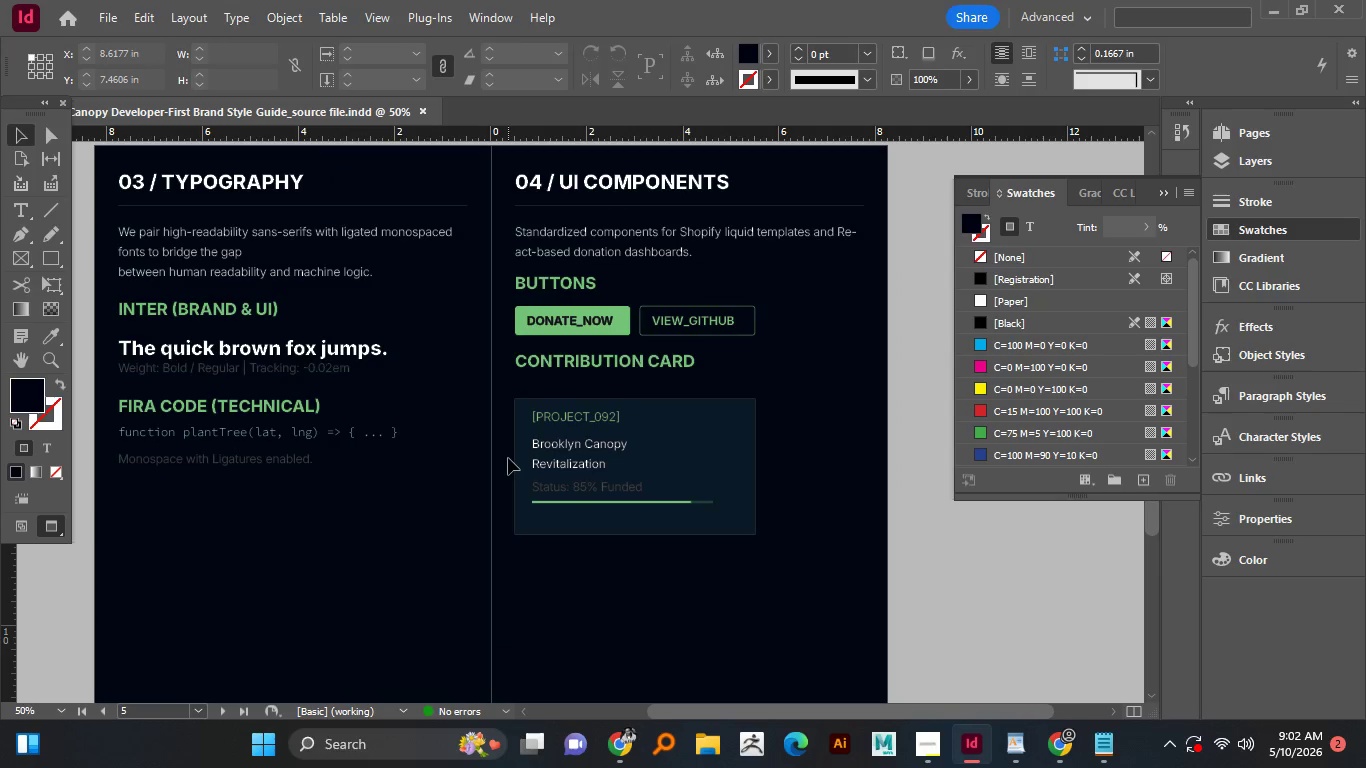 
left_click_drag(start_coordinate=[775, 424], to_coordinate=[514, 427])
 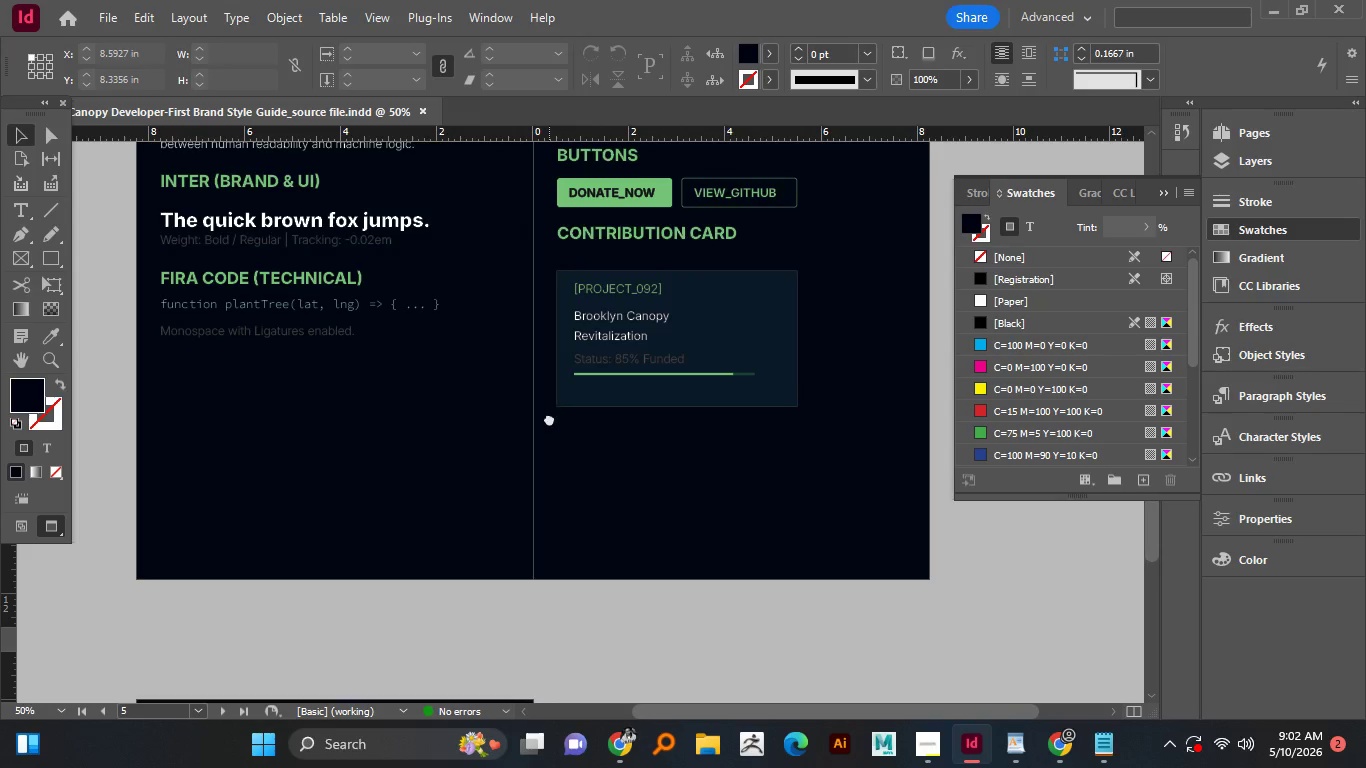 
left_click_drag(start_coordinate=[549, 418], to_coordinate=[508, 454])
 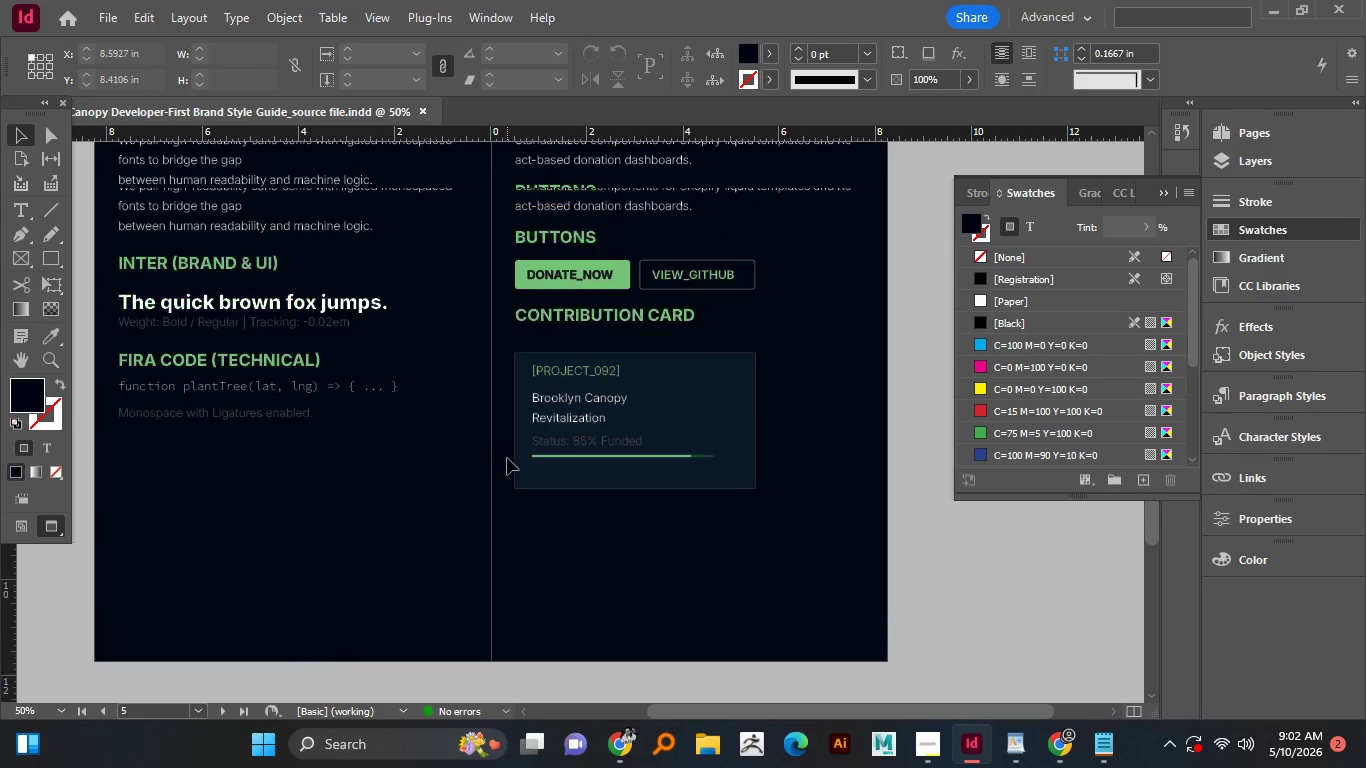 
scroll: coordinate [508, 455], scroll_direction: up, amount: 13.0
 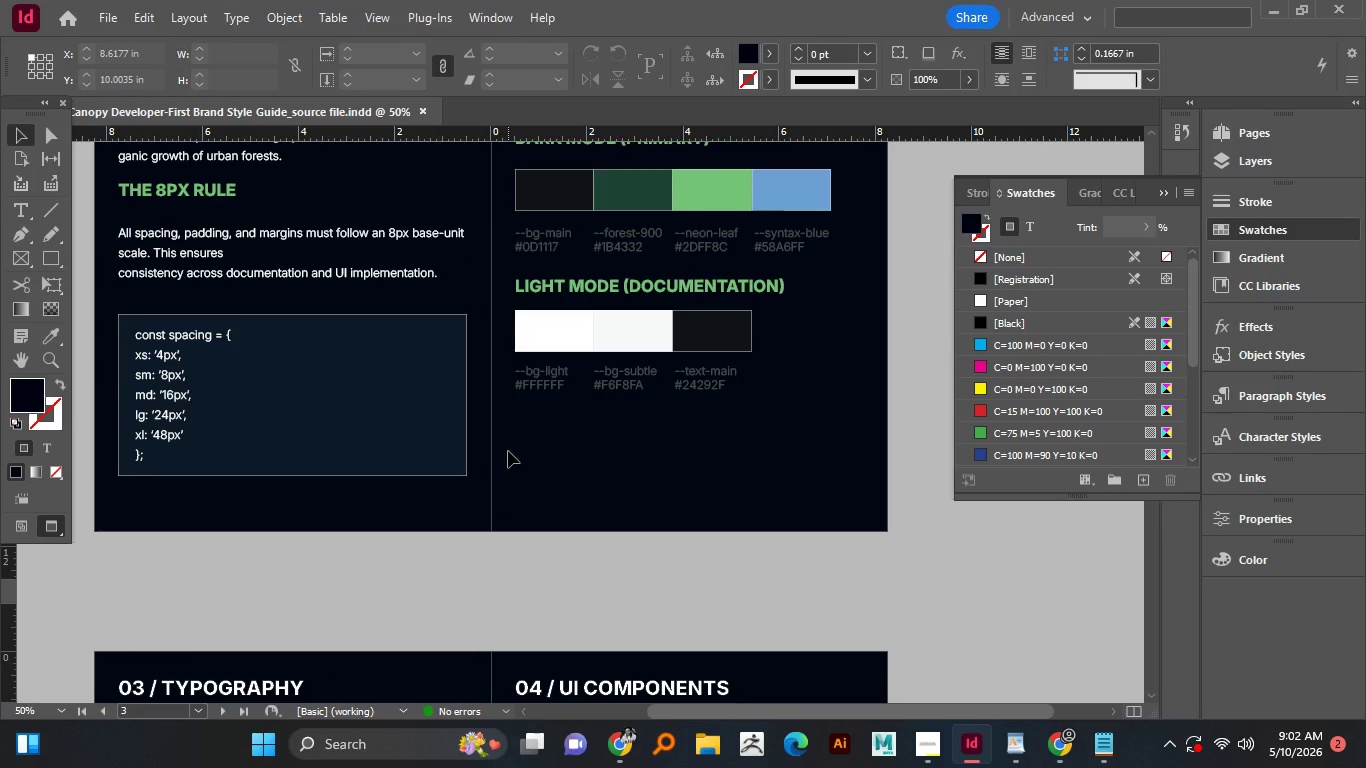 
scroll: coordinate [508, 451], scroll_direction: up, amount: 5.0
 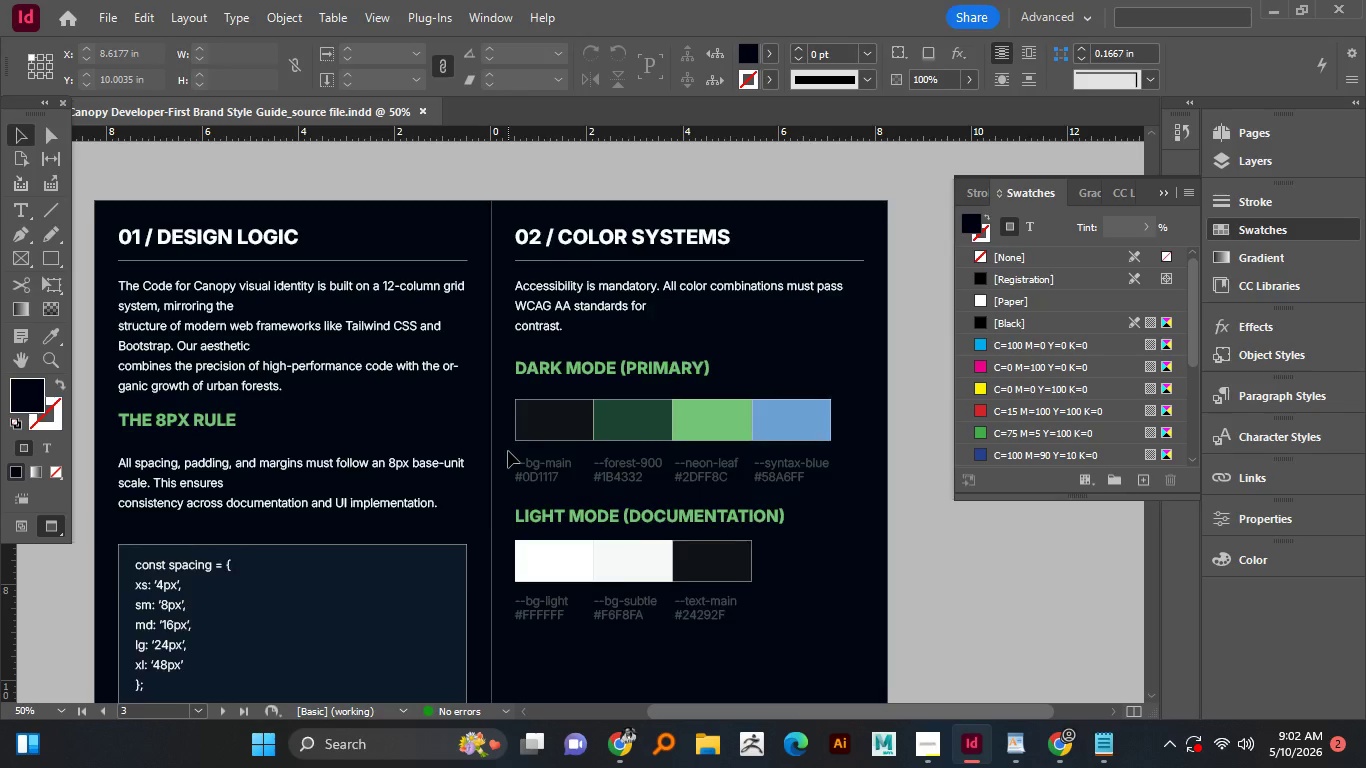 
scroll: coordinate [509, 444], scroll_direction: down, amount: 11.0
 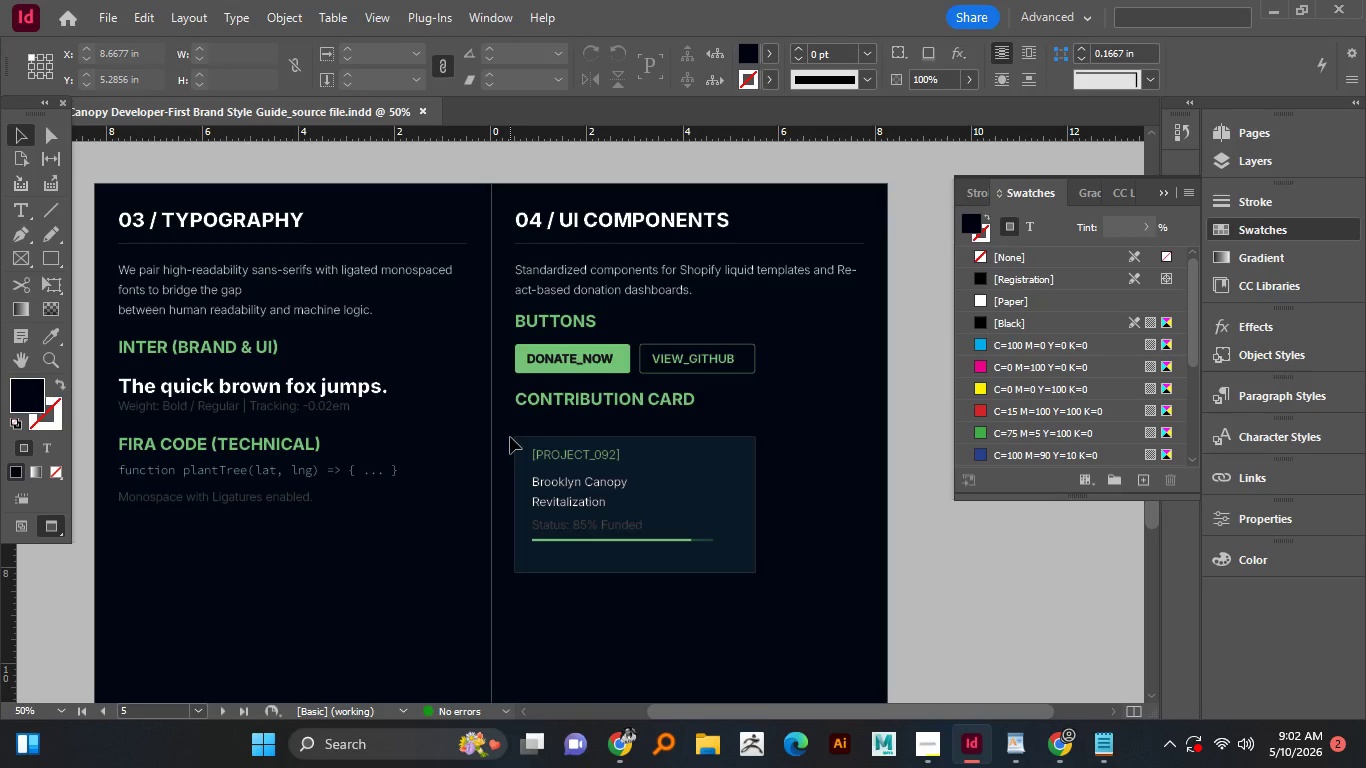 
left_click([543, 447])
 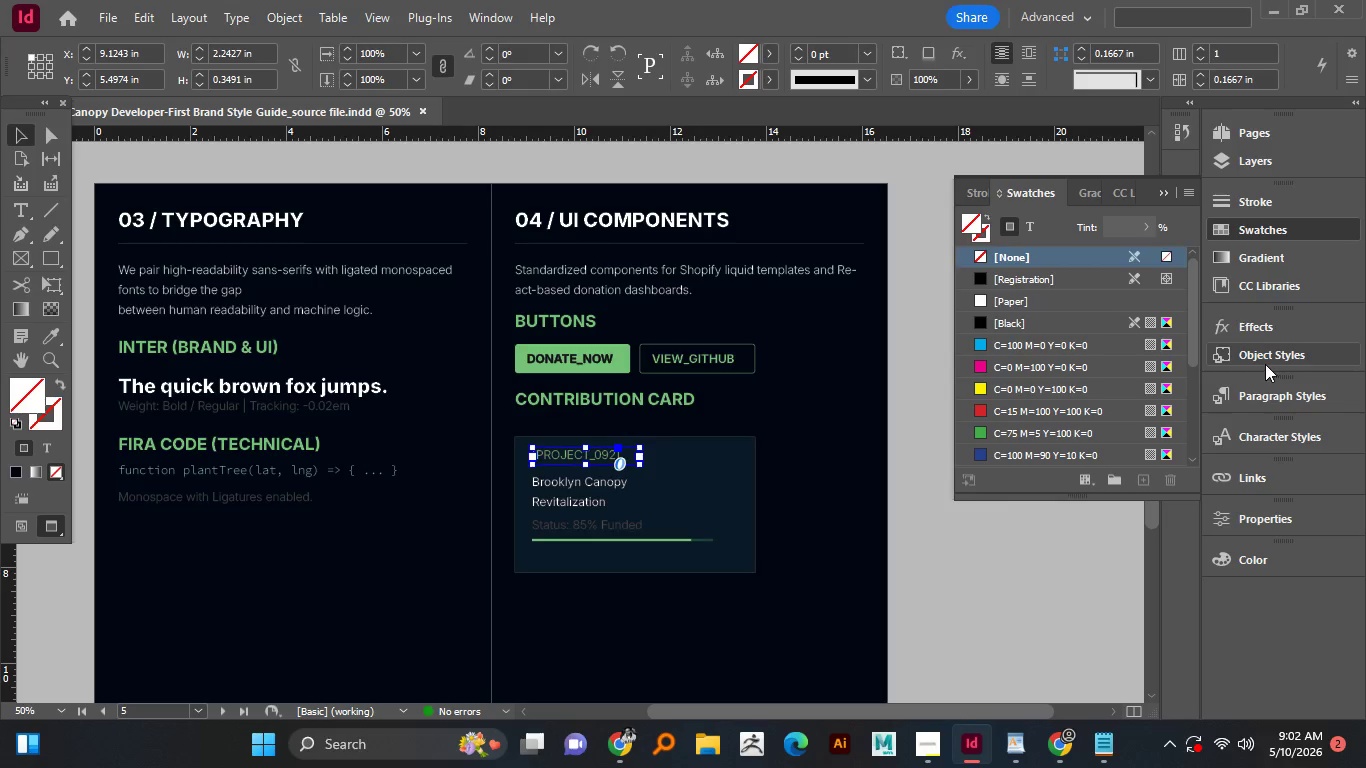 
left_click([1258, 435])
 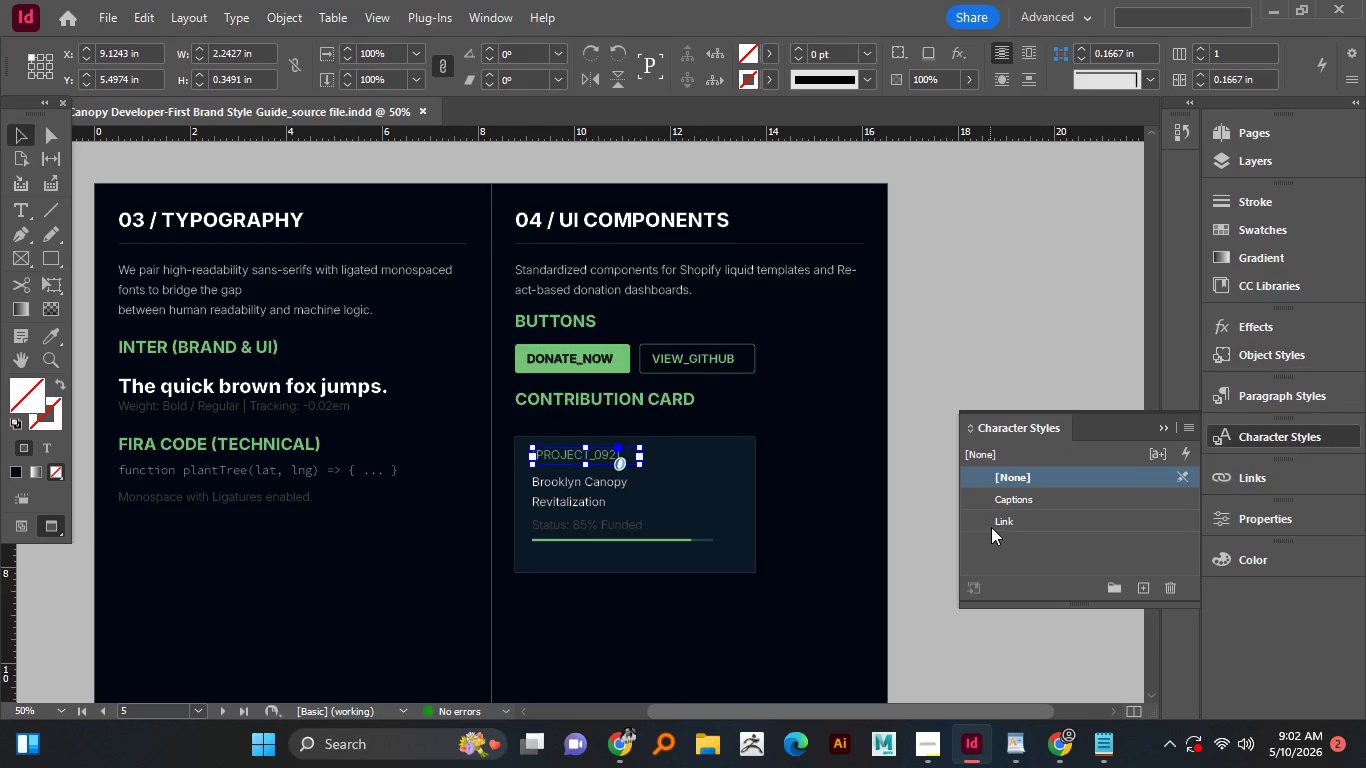 
left_click([1013, 514])
 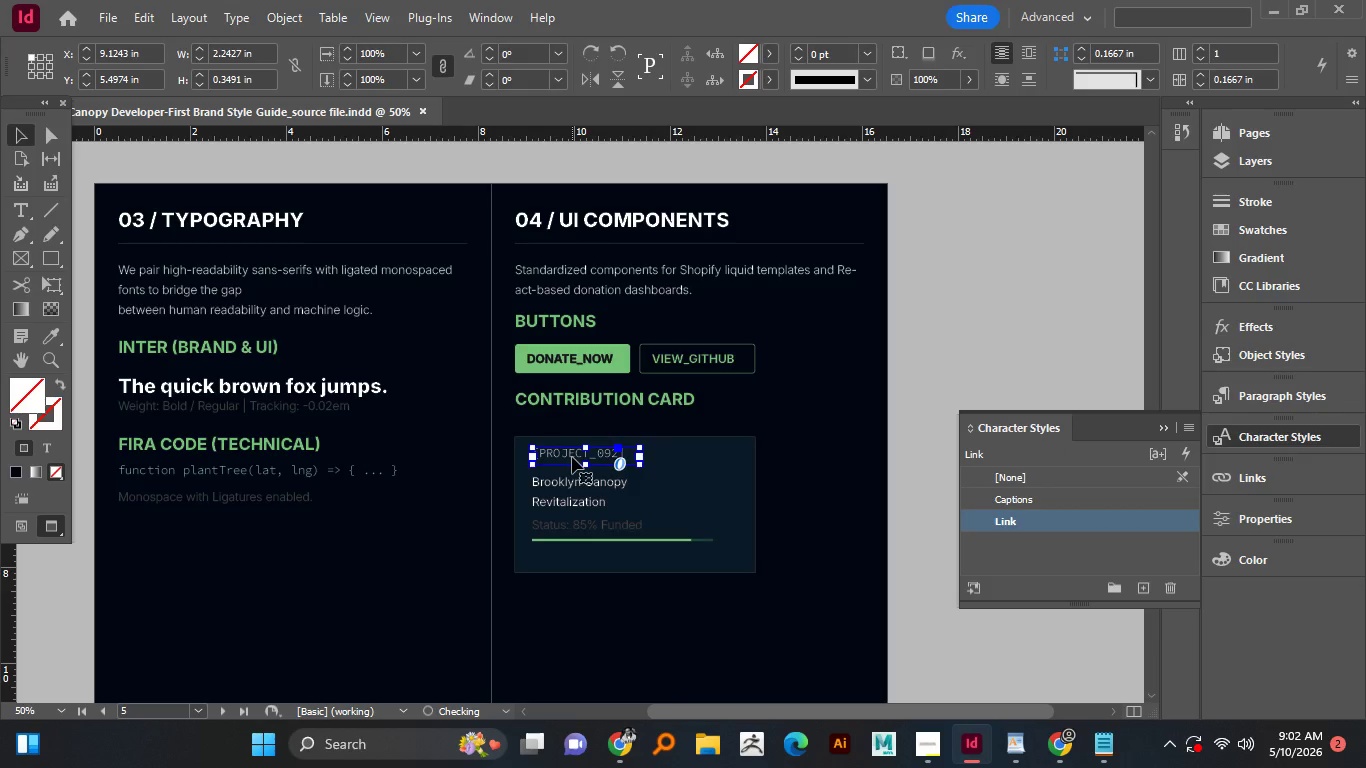 
double_click([572, 457])
 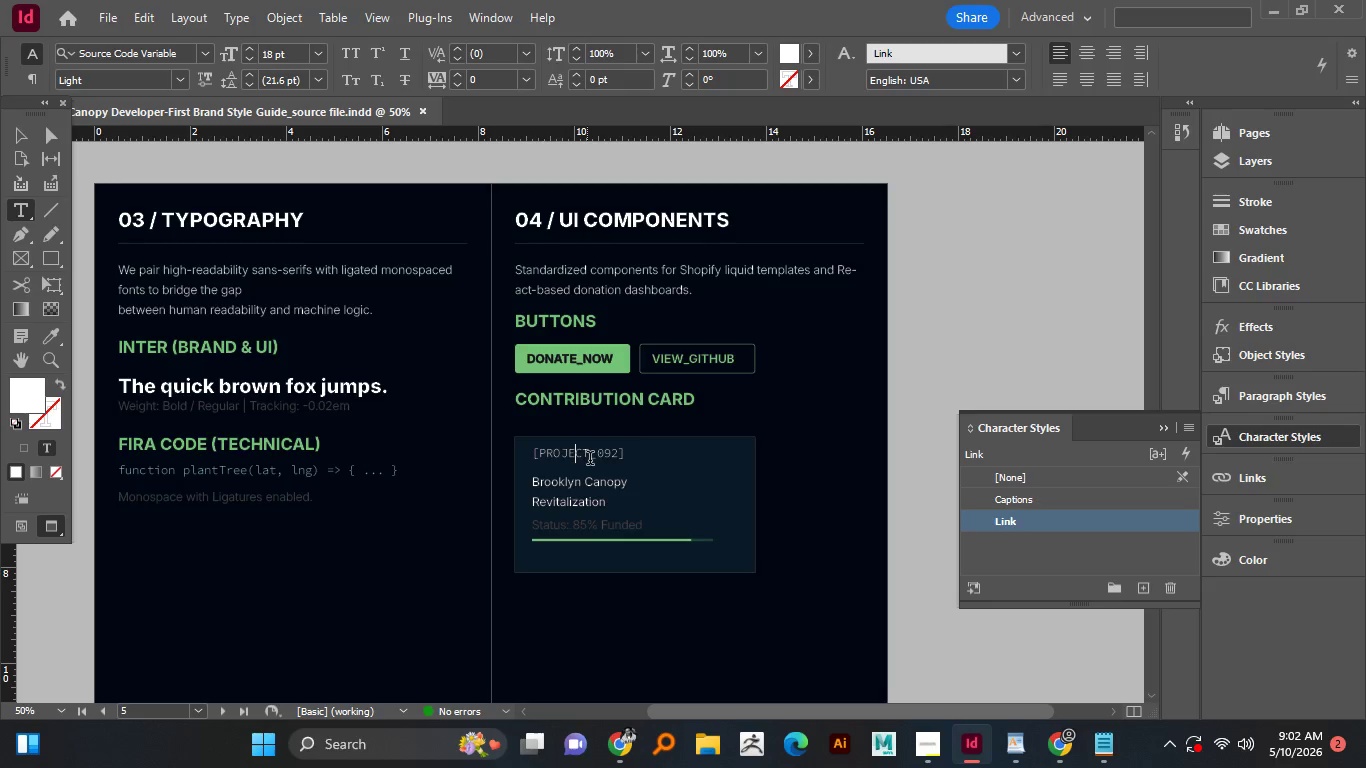 
key(Control+A)
 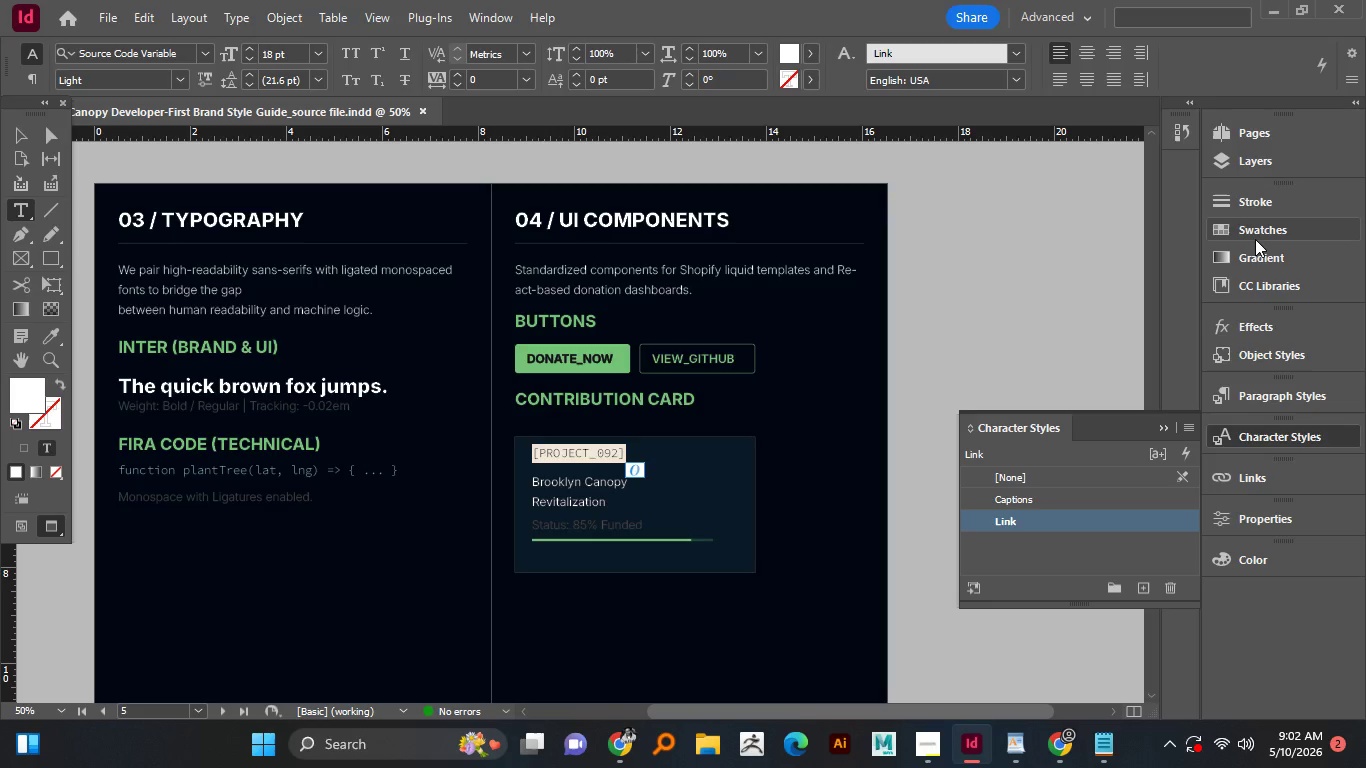 
left_click([1251, 237])
 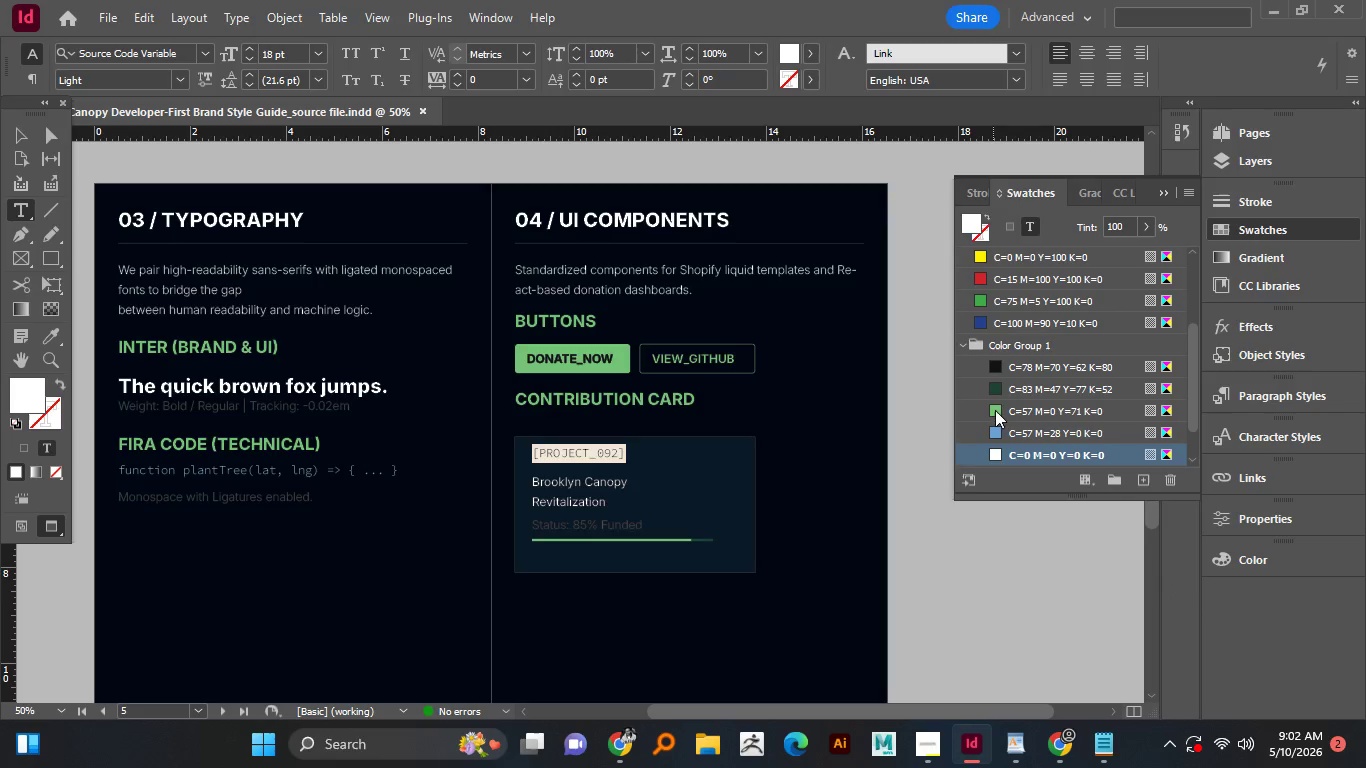 
left_click([1000, 408])
 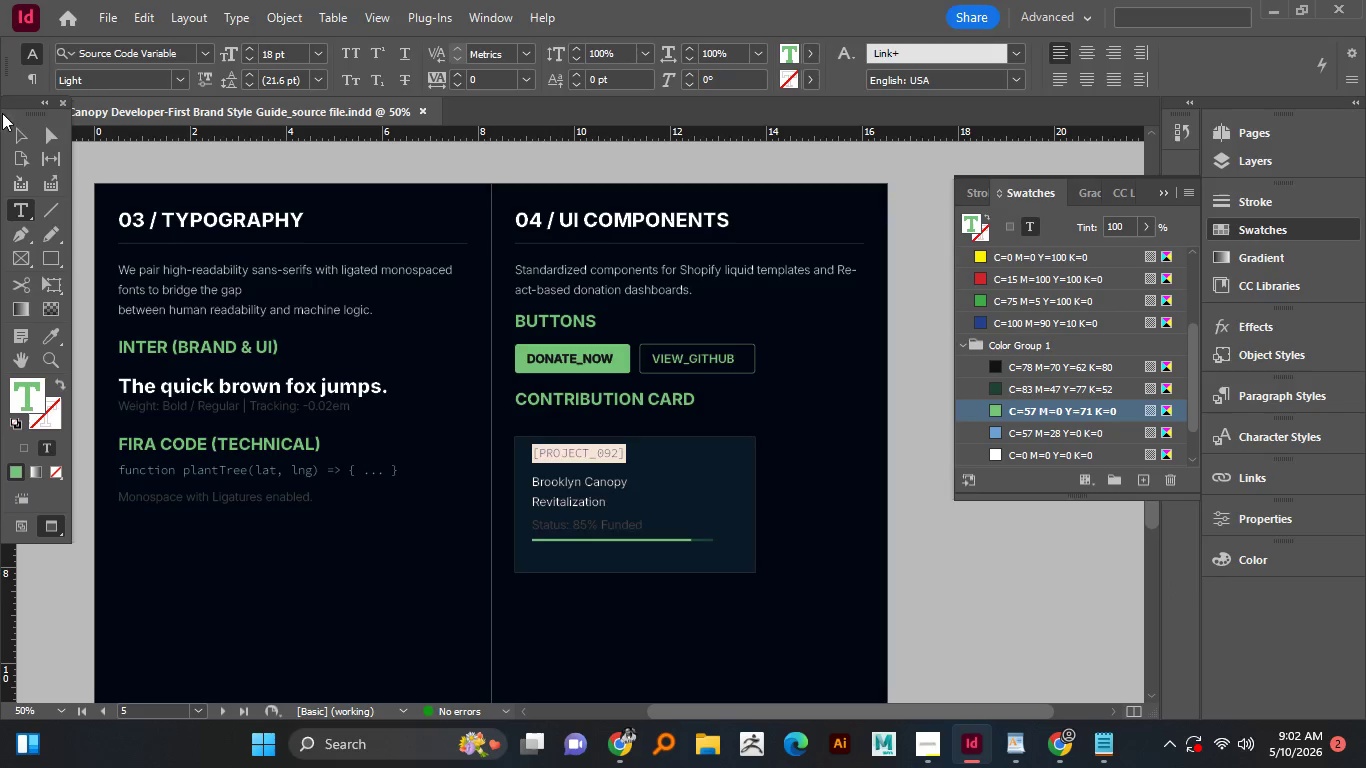 
left_click([11, 127])
 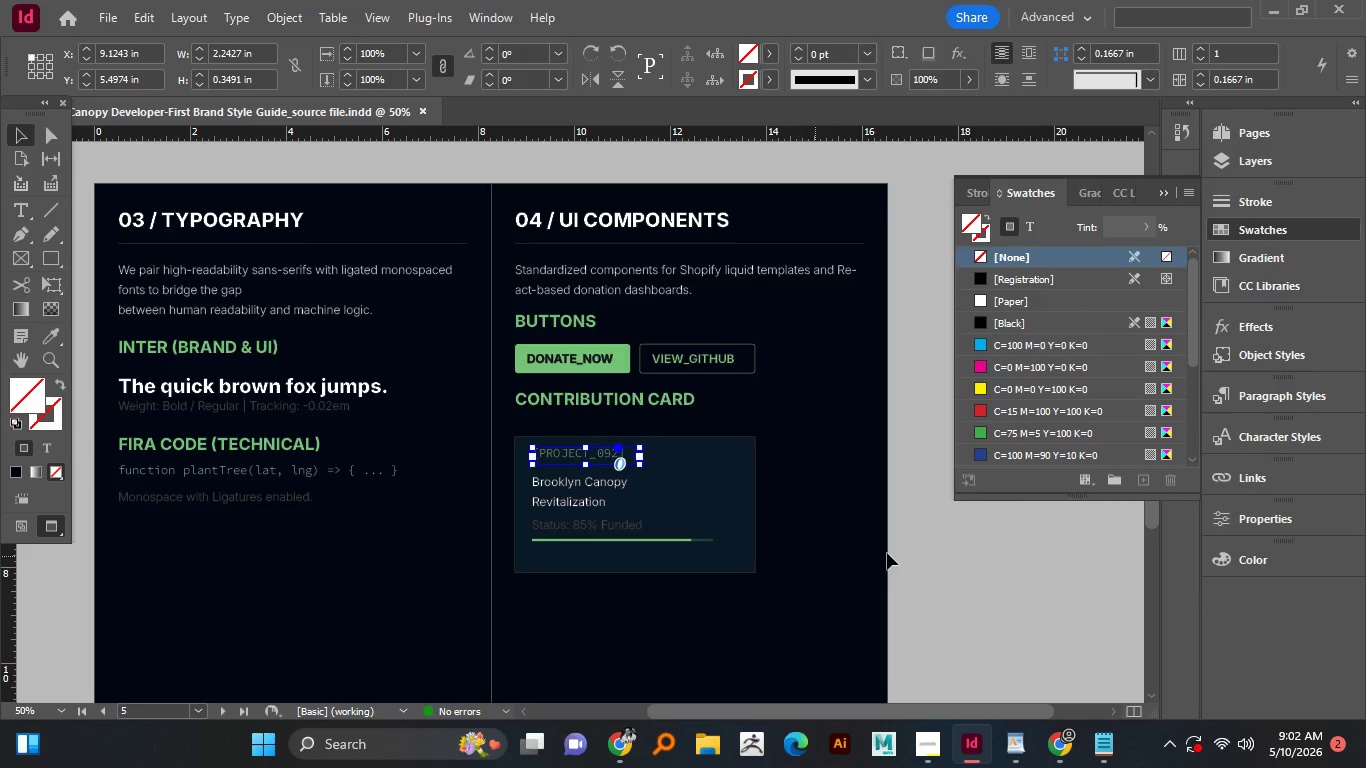 
left_click([894, 551])
 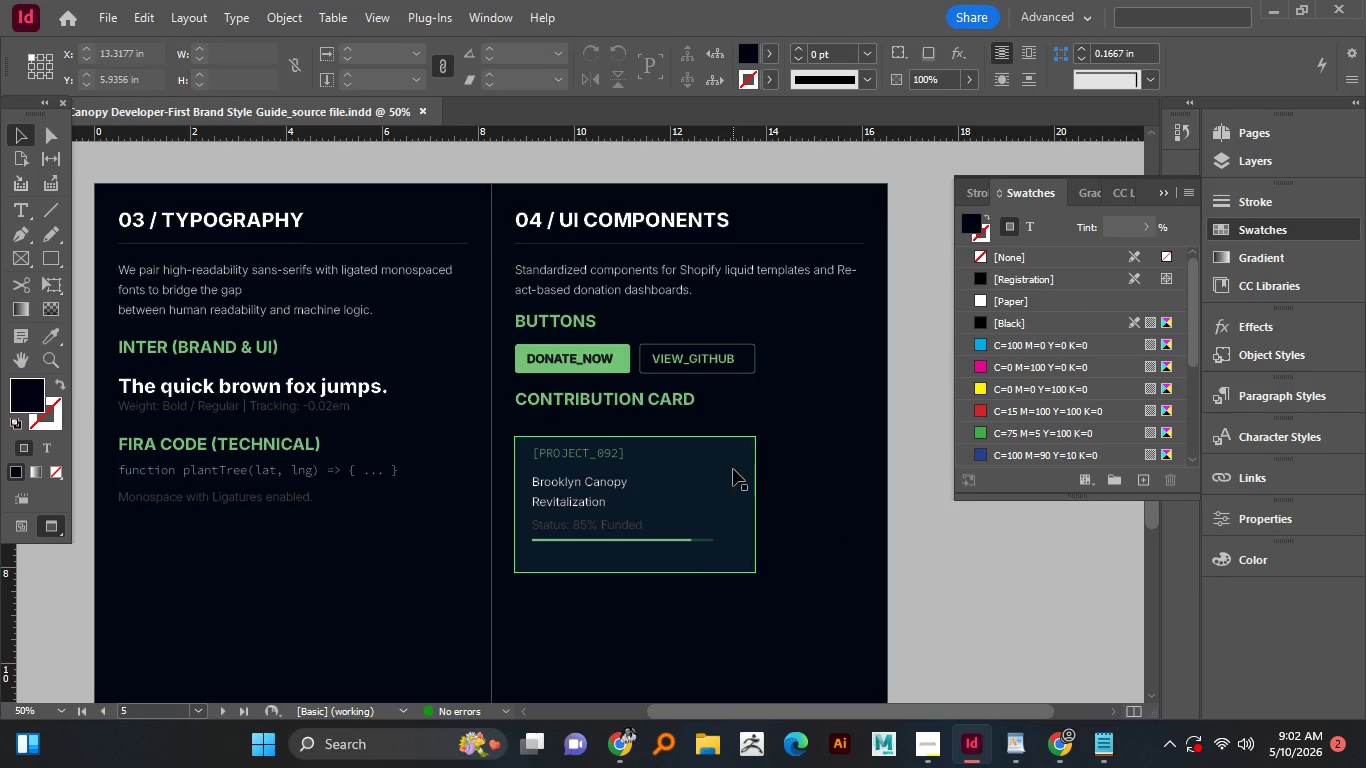 
scroll: coordinate [733, 469], scroll_direction: down, amount: 2.0
 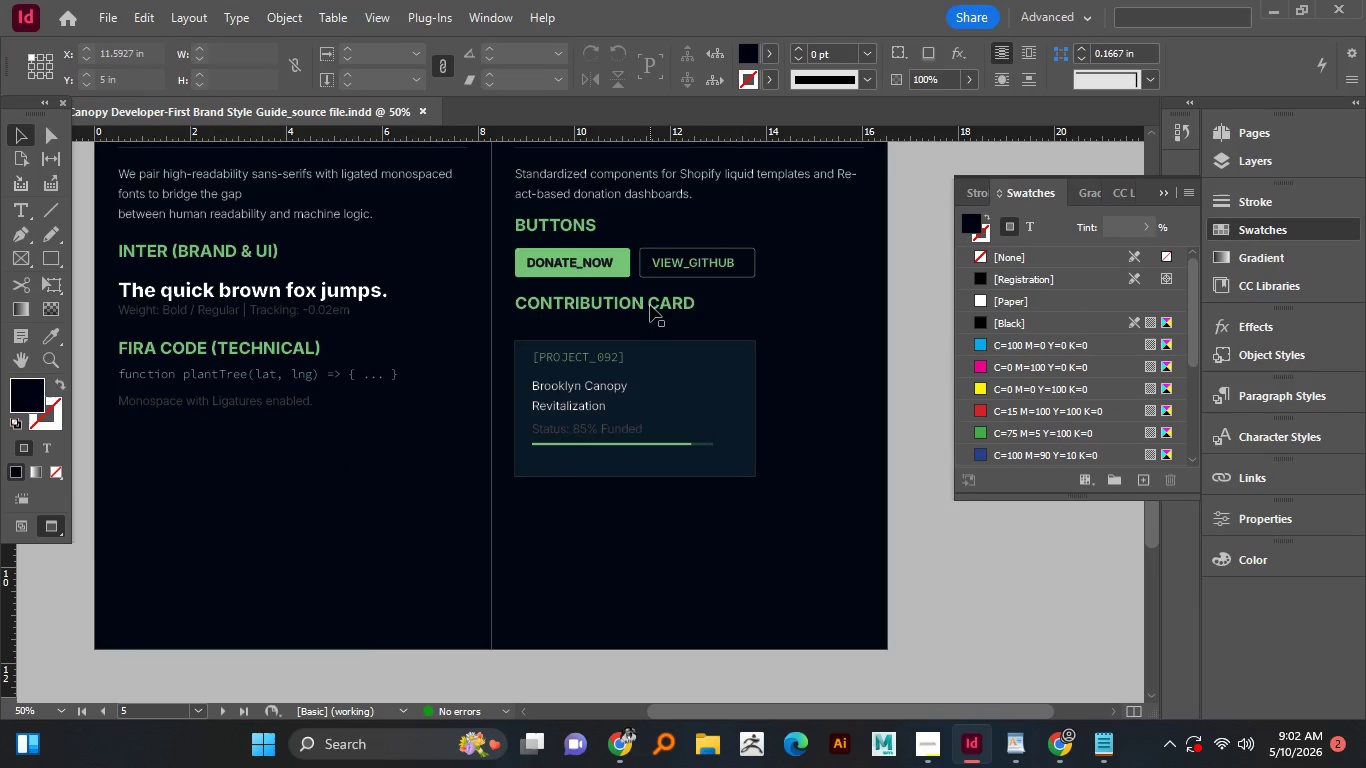 
left_click([649, 305])
 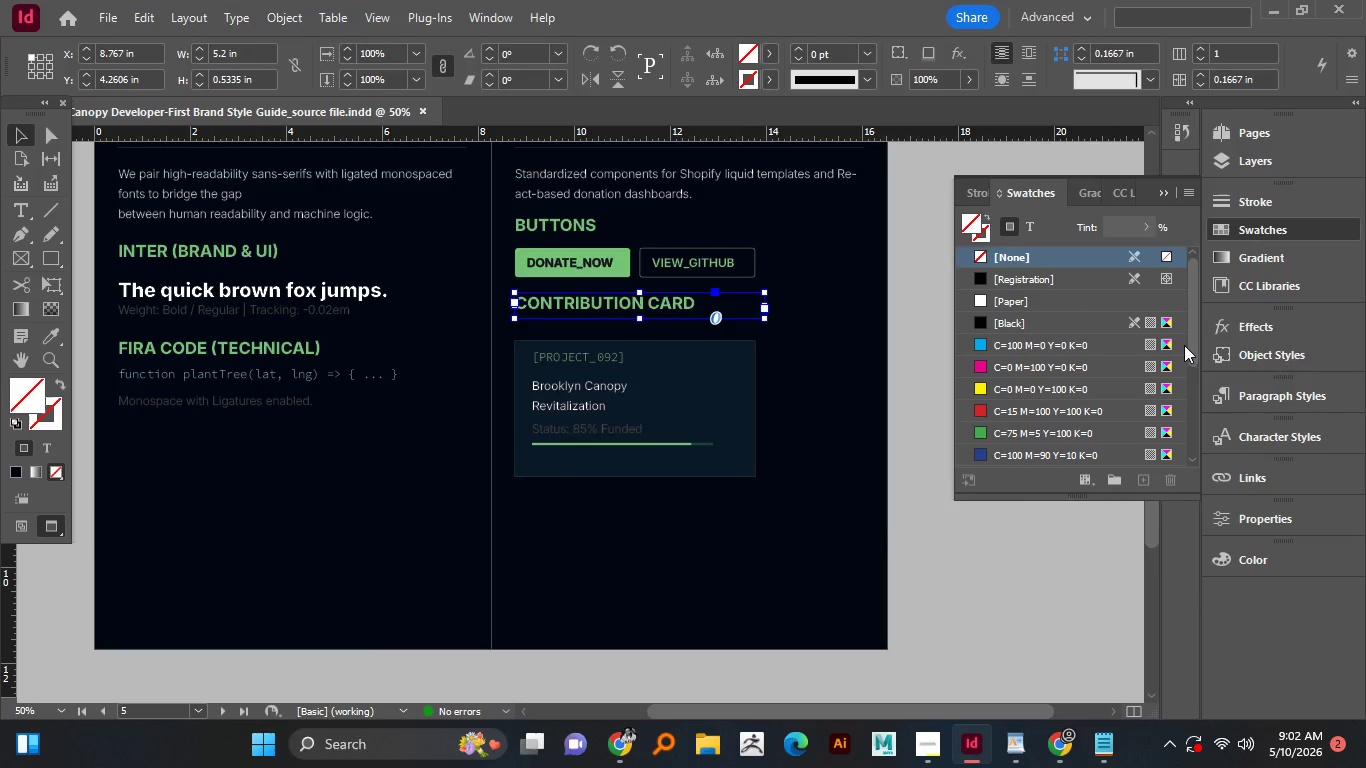 
left_click_drag(start_coordinate=[1199, 335], to_coordinate=[1199, 405])
 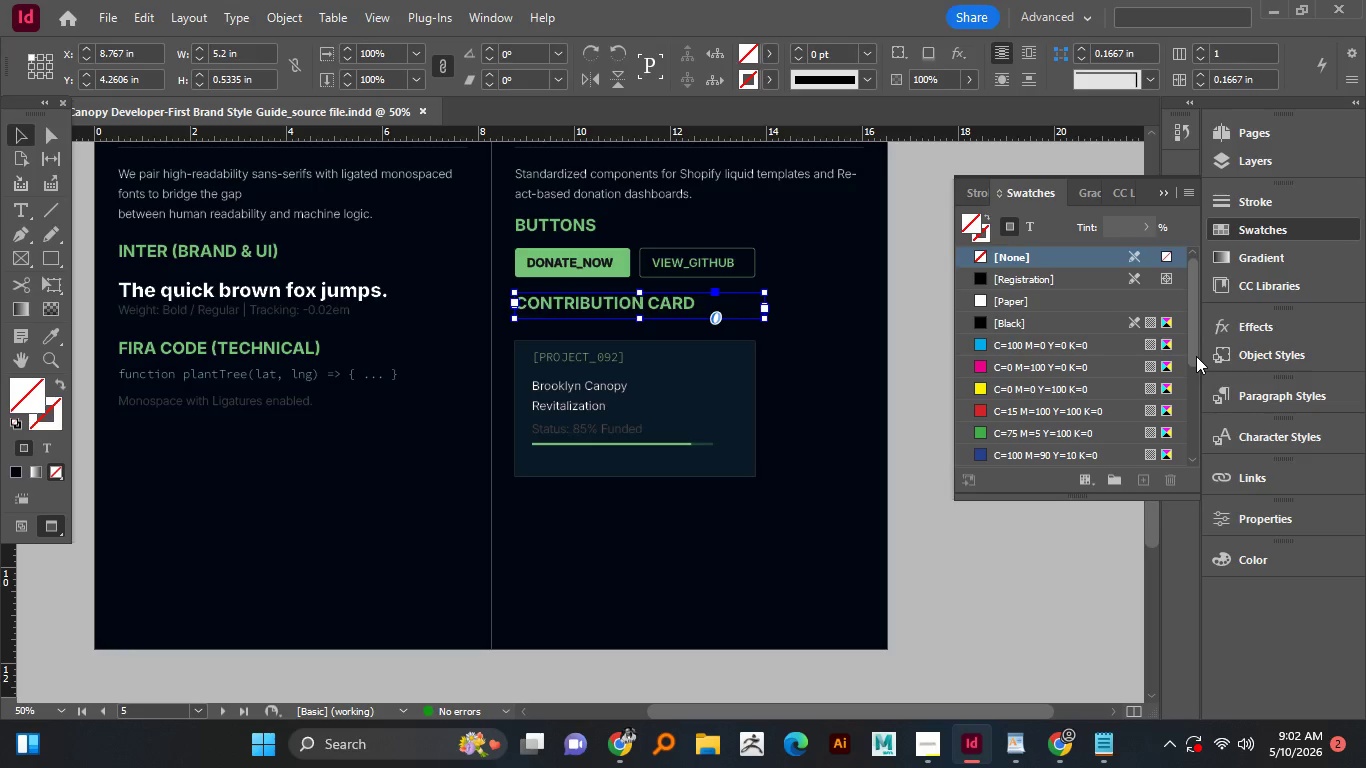 
left_click_drag(start_coordinate=[1196, 356], to_coordinate=[1181, 450])
 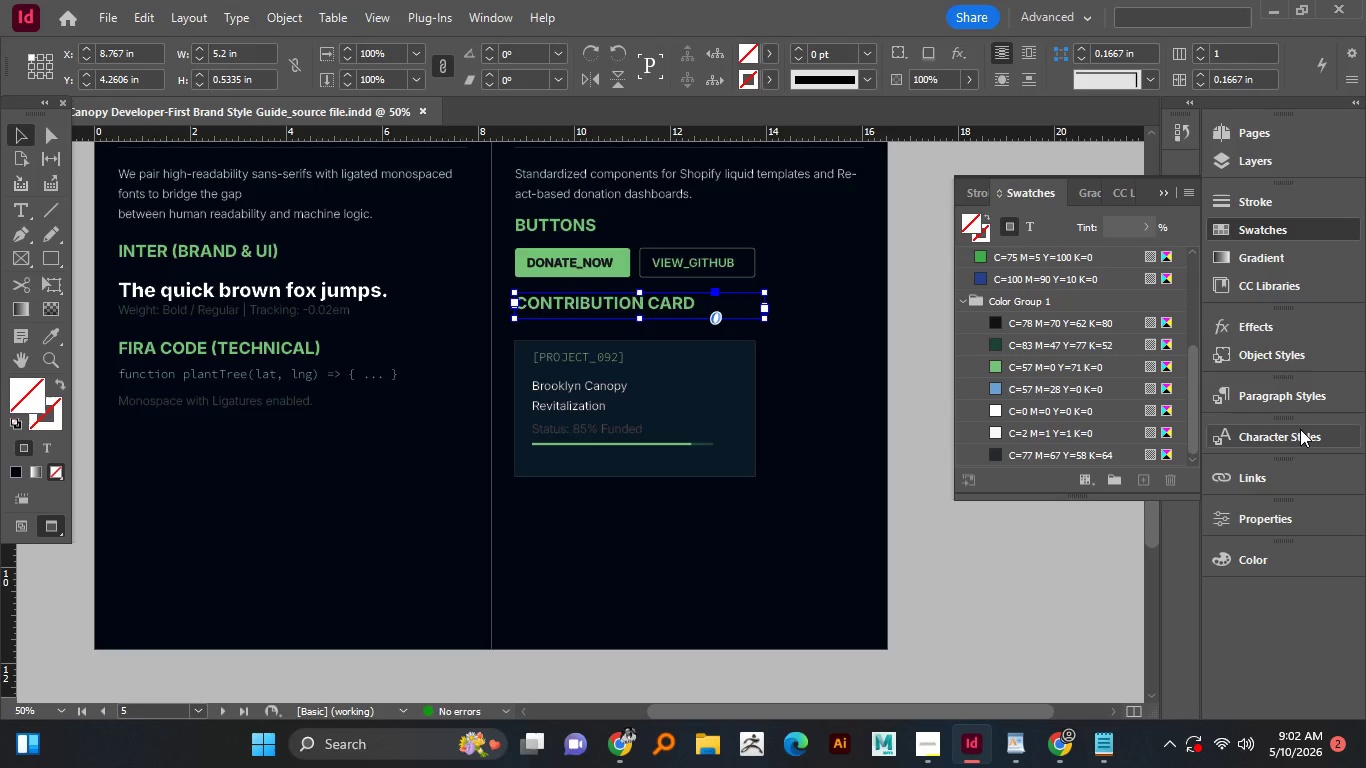 
left_click([1300, 428])
 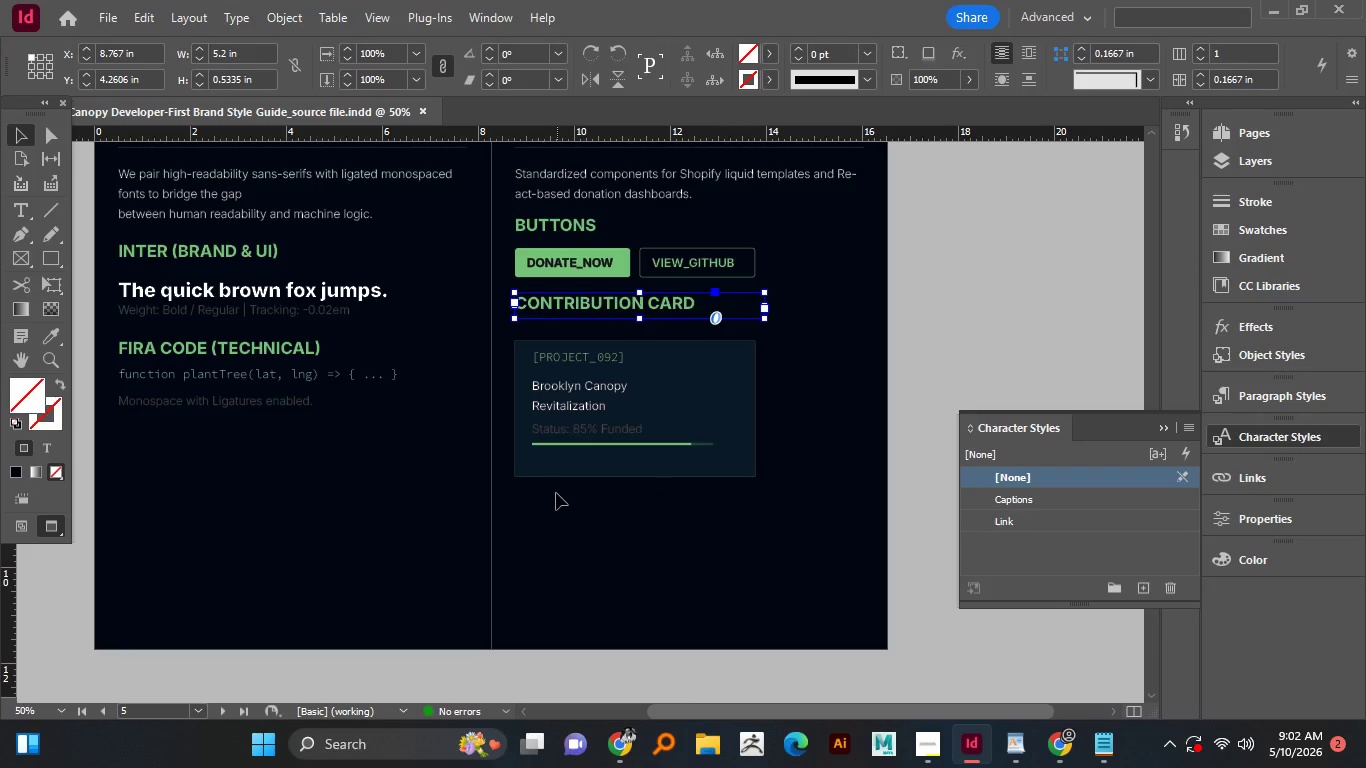 
scroll: coordinate [556, 491], scroll_direction: down, amount: 17.0
 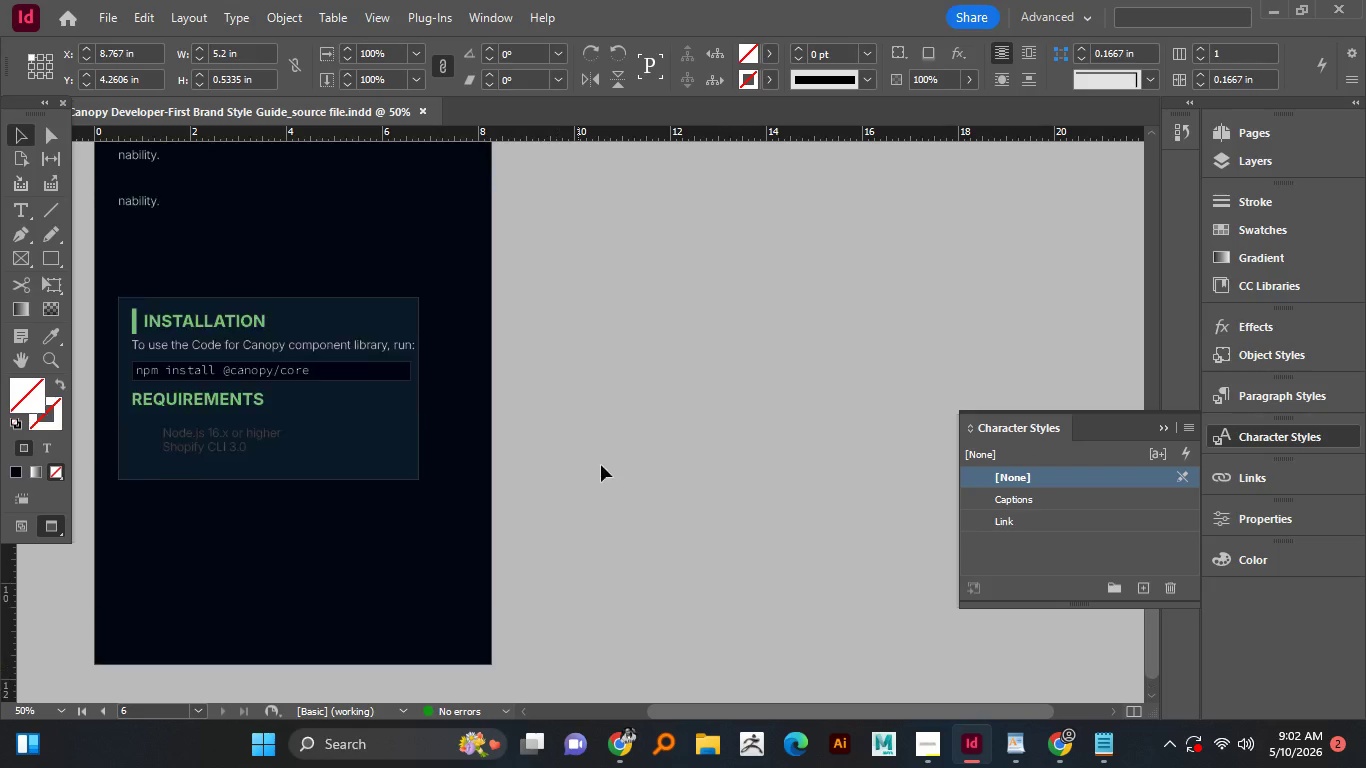 
scroll: coordinate [613, 457], scroll_direction: up, amount: 3.0
 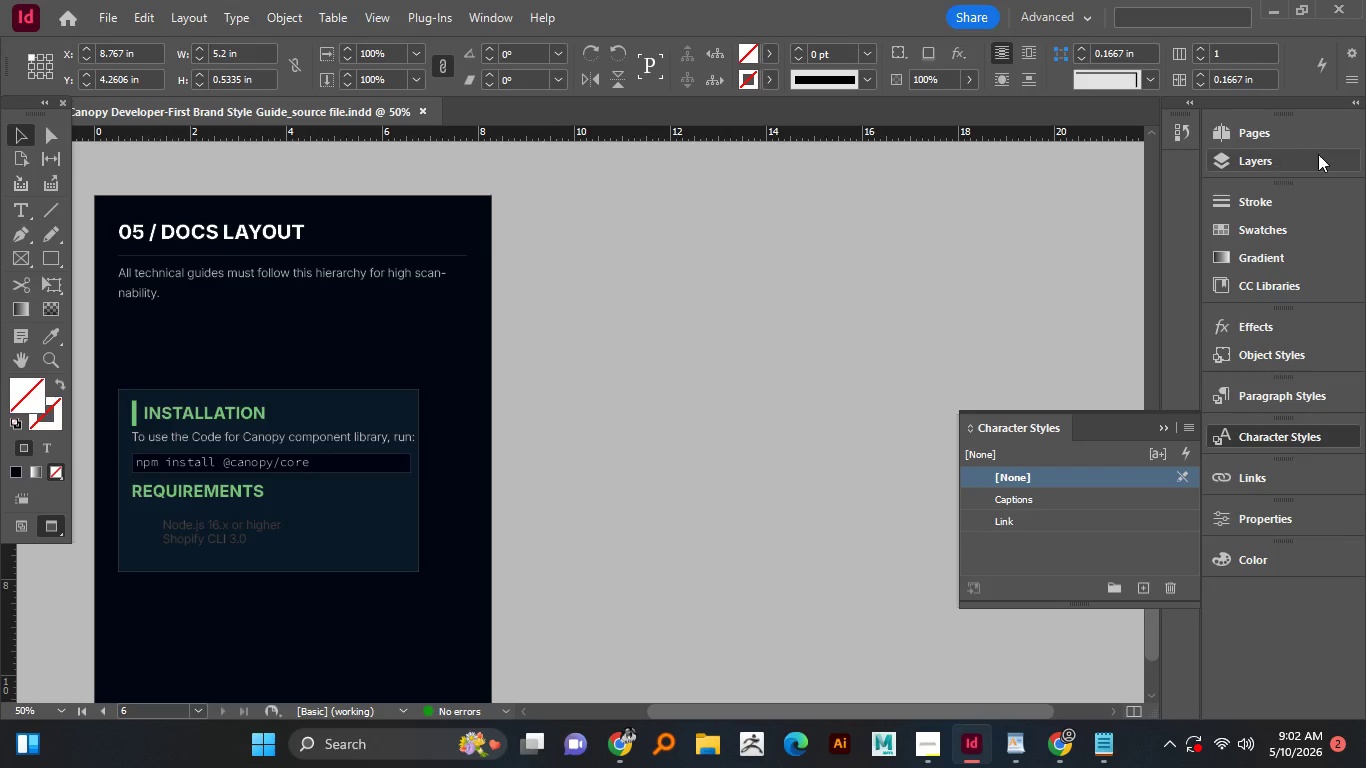 
left_click([1318, 154])
 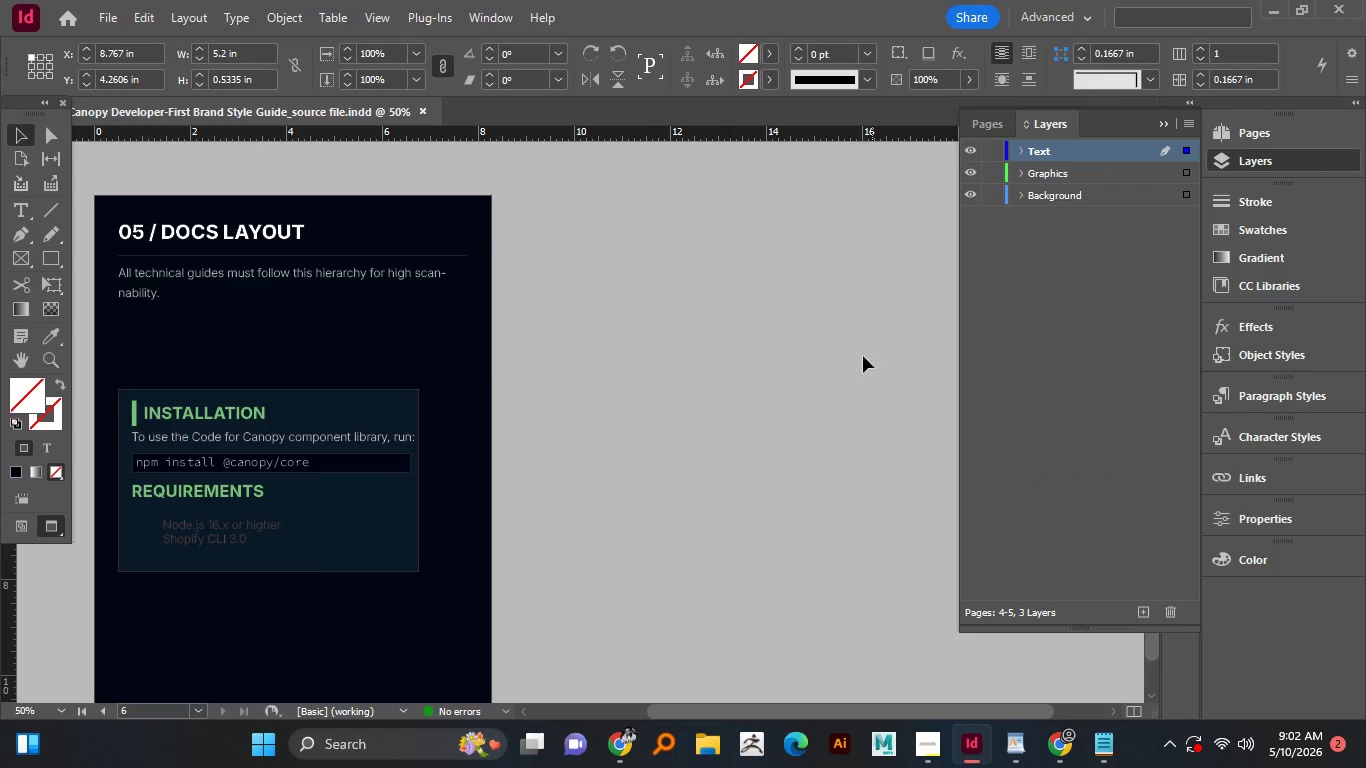 
left_click([834, 356])
 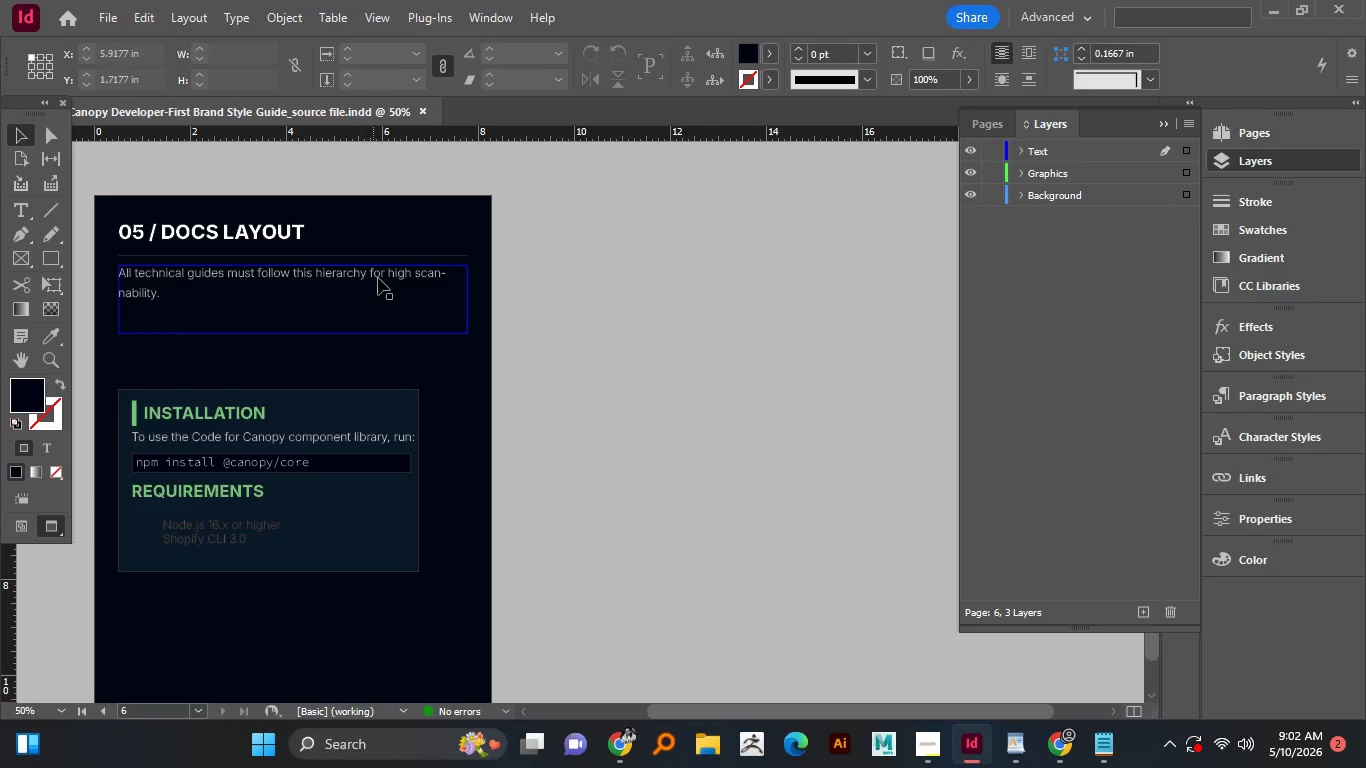 
hold_key(key=AltLeft, duration=0.89)
scroll: coordinate [378, 278], scroll_direction: down, amount: 1.0
 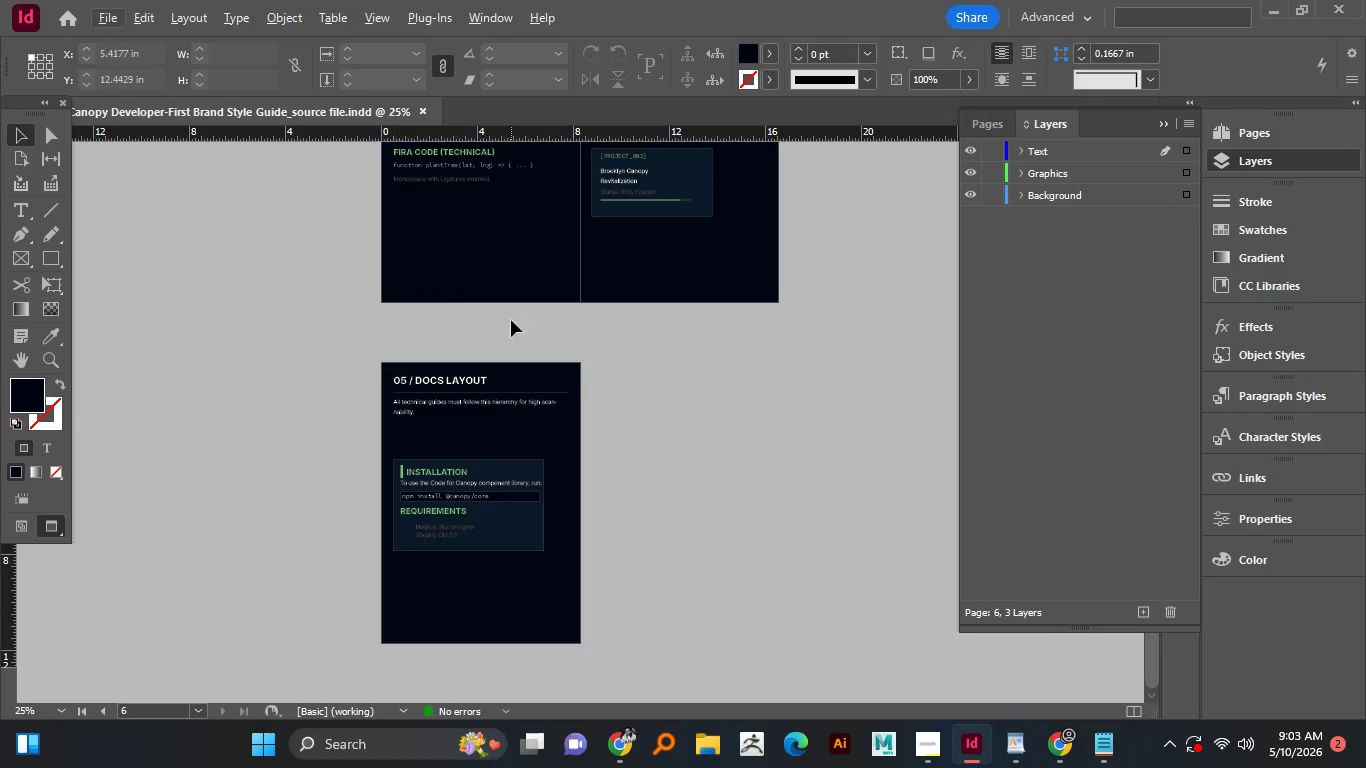 
key(Control+ControlLeft)
 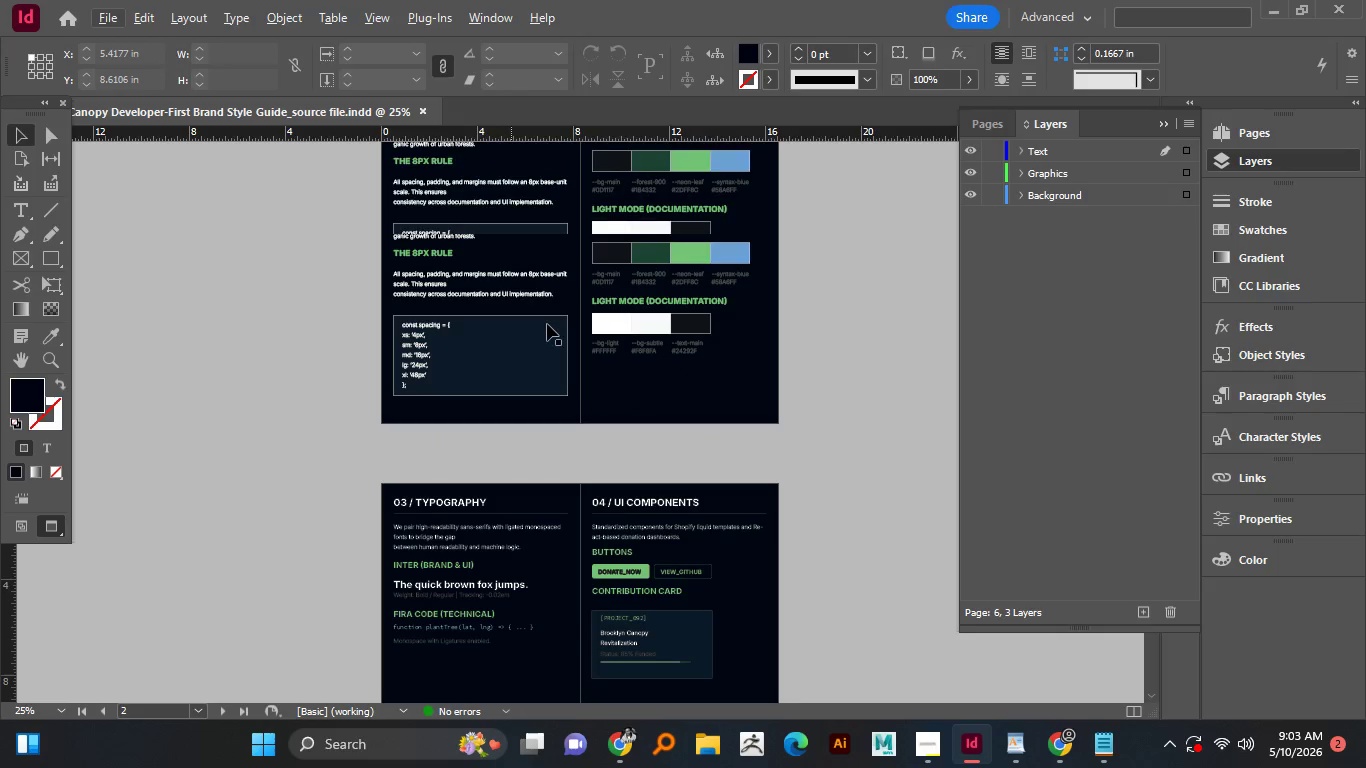 
key(Control+S)
 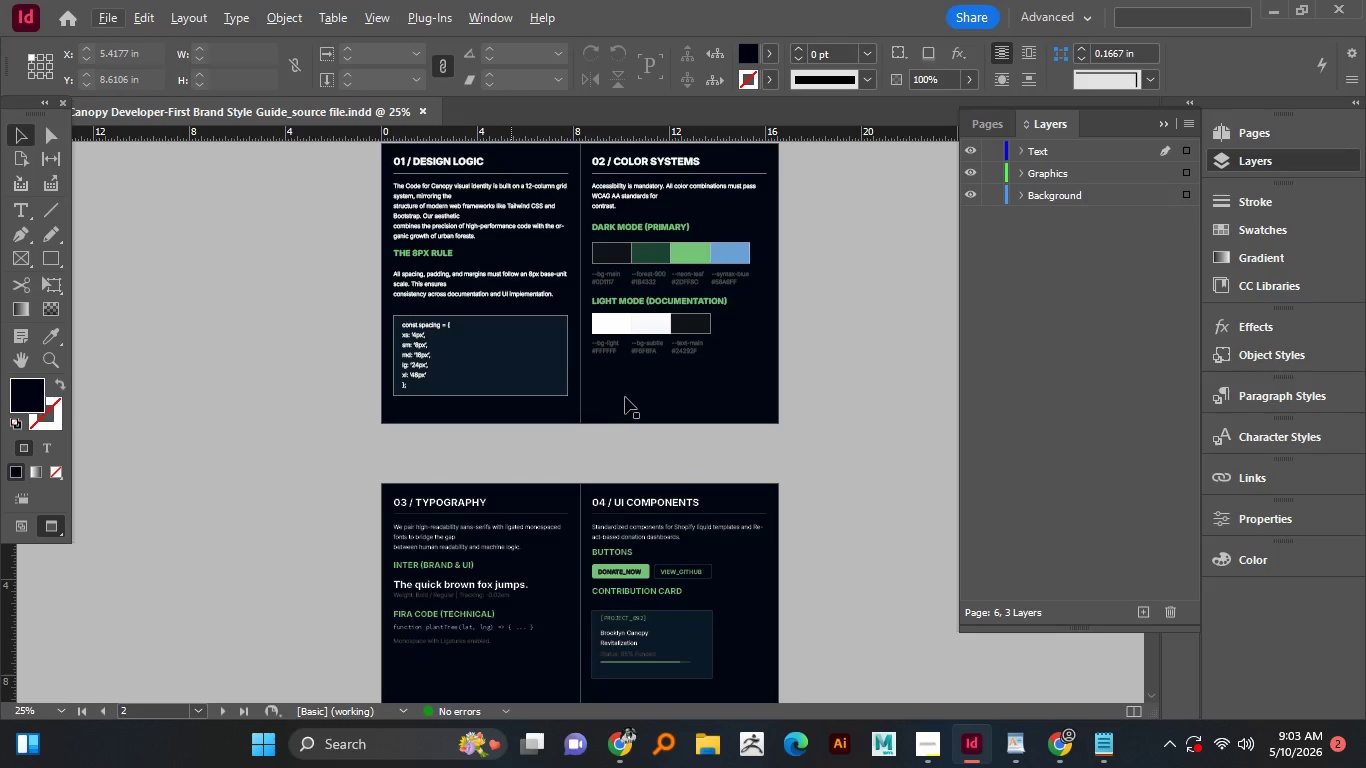 
scroll: coordinate [511, 321], scroll_direction: up, amount: 9.0
 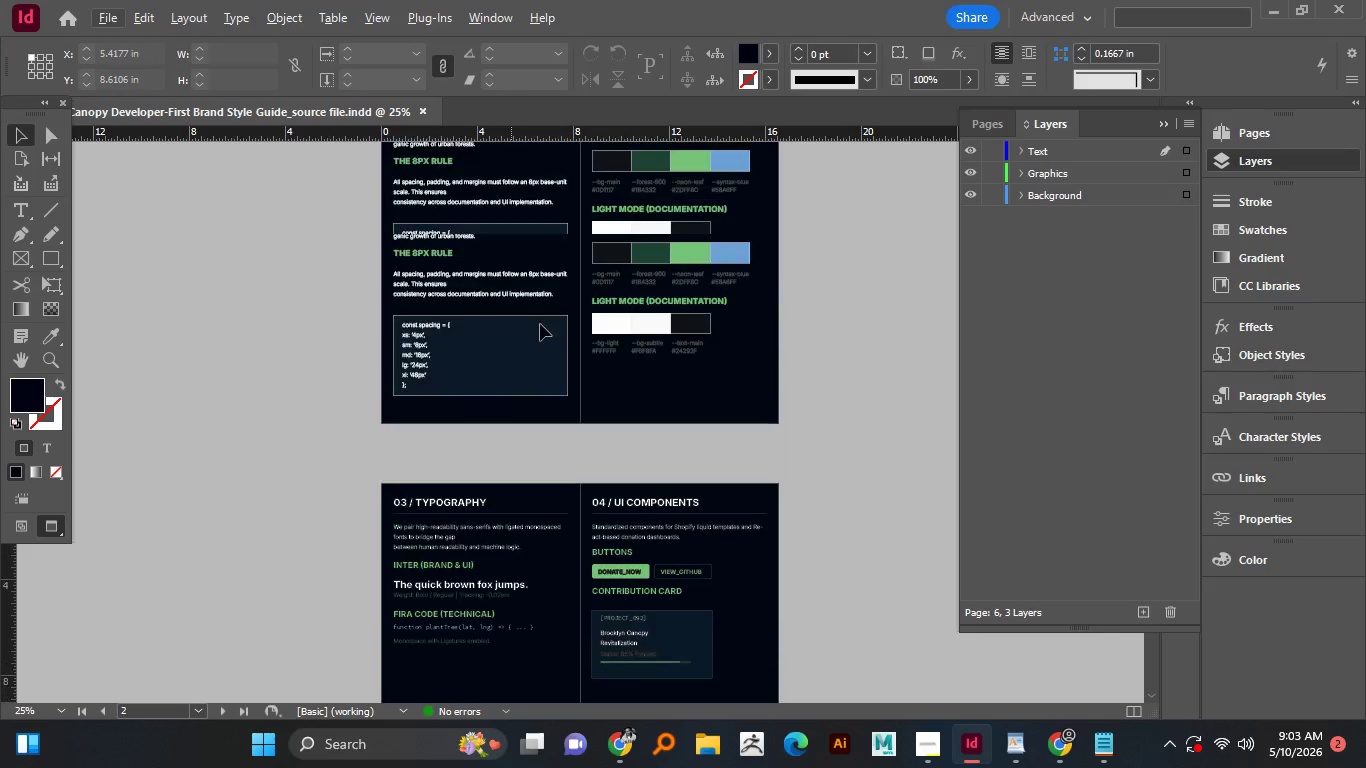 